 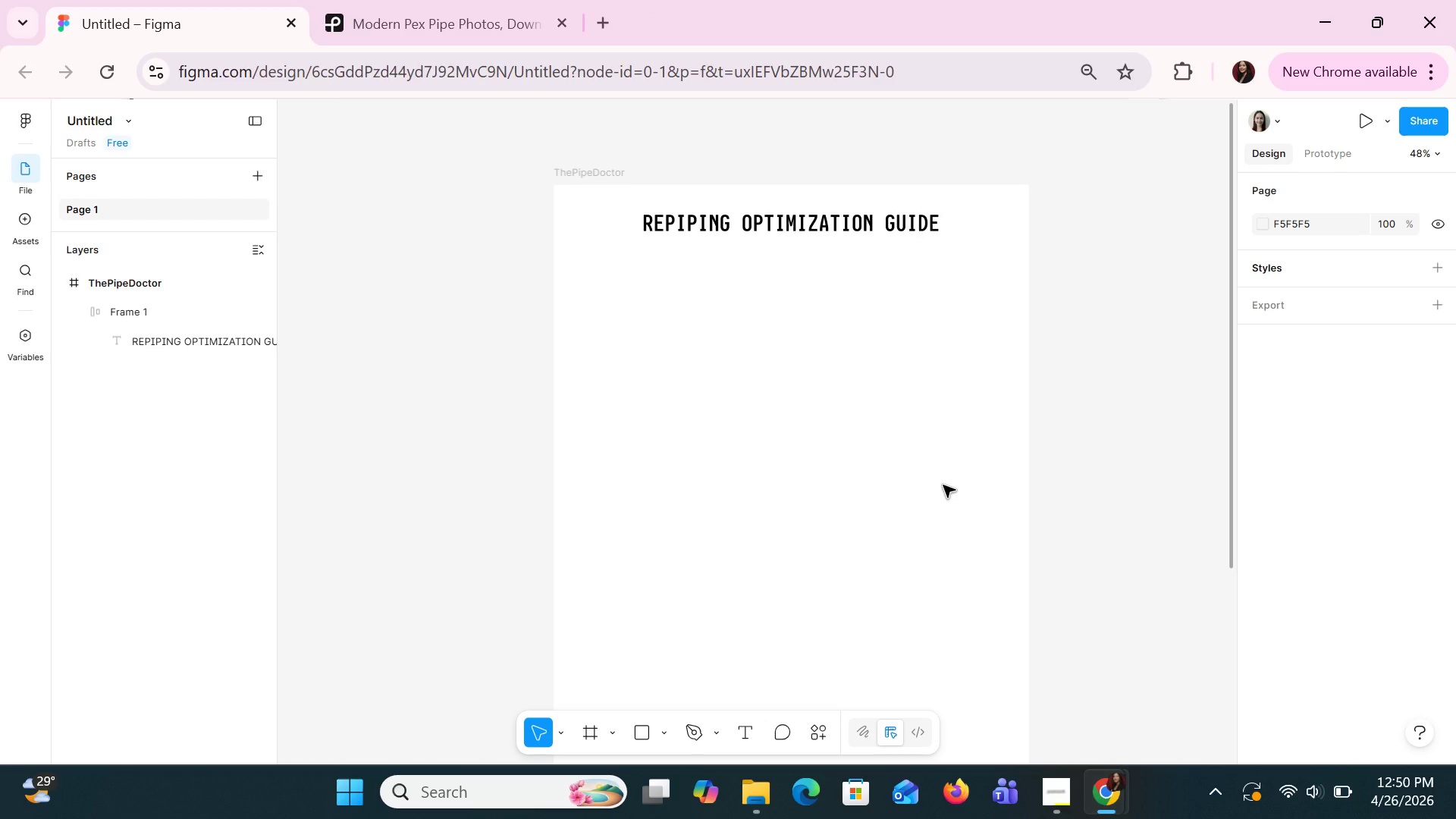 
left_click([939, 473])
 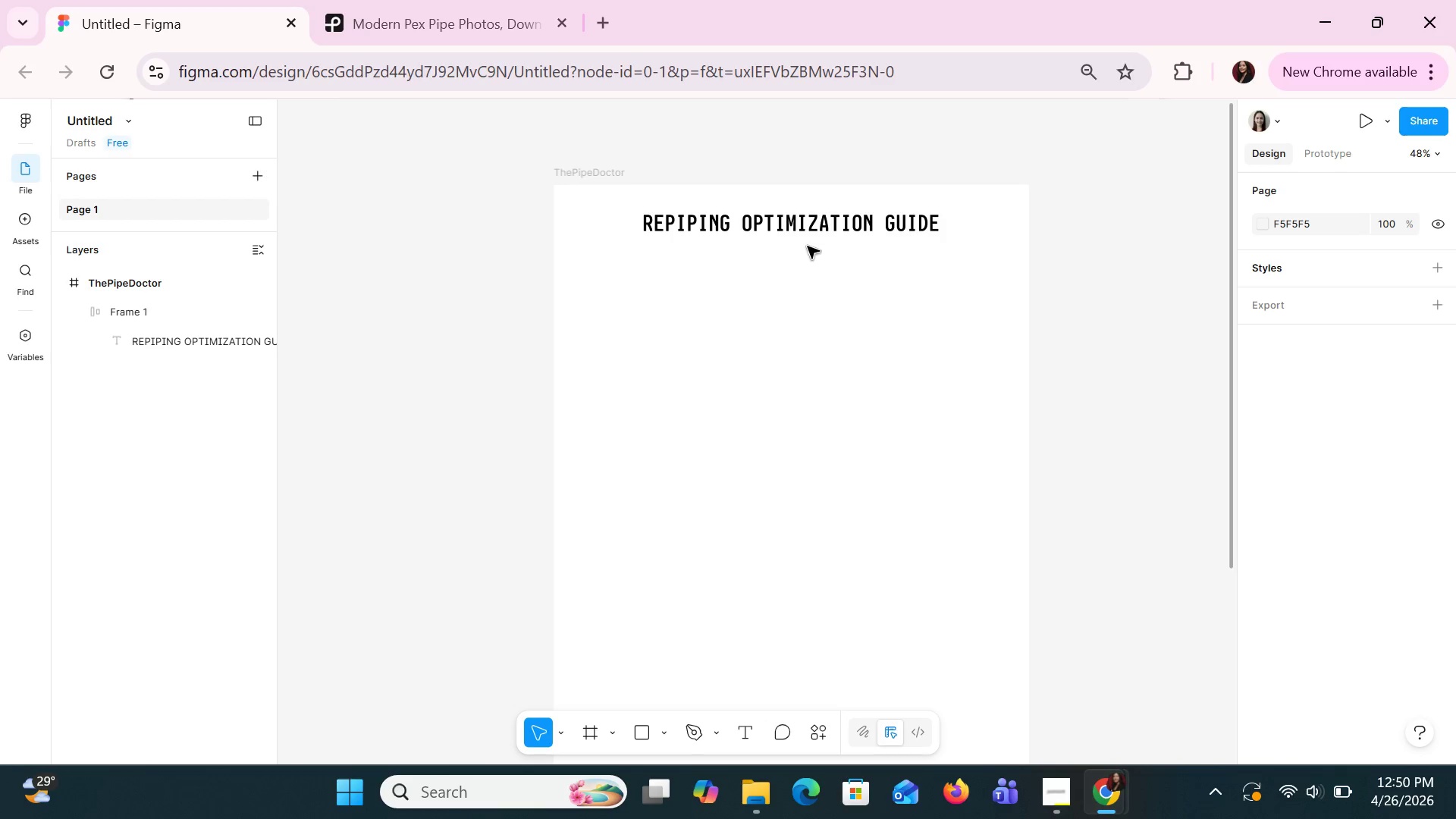 
left_click([802, 218])
 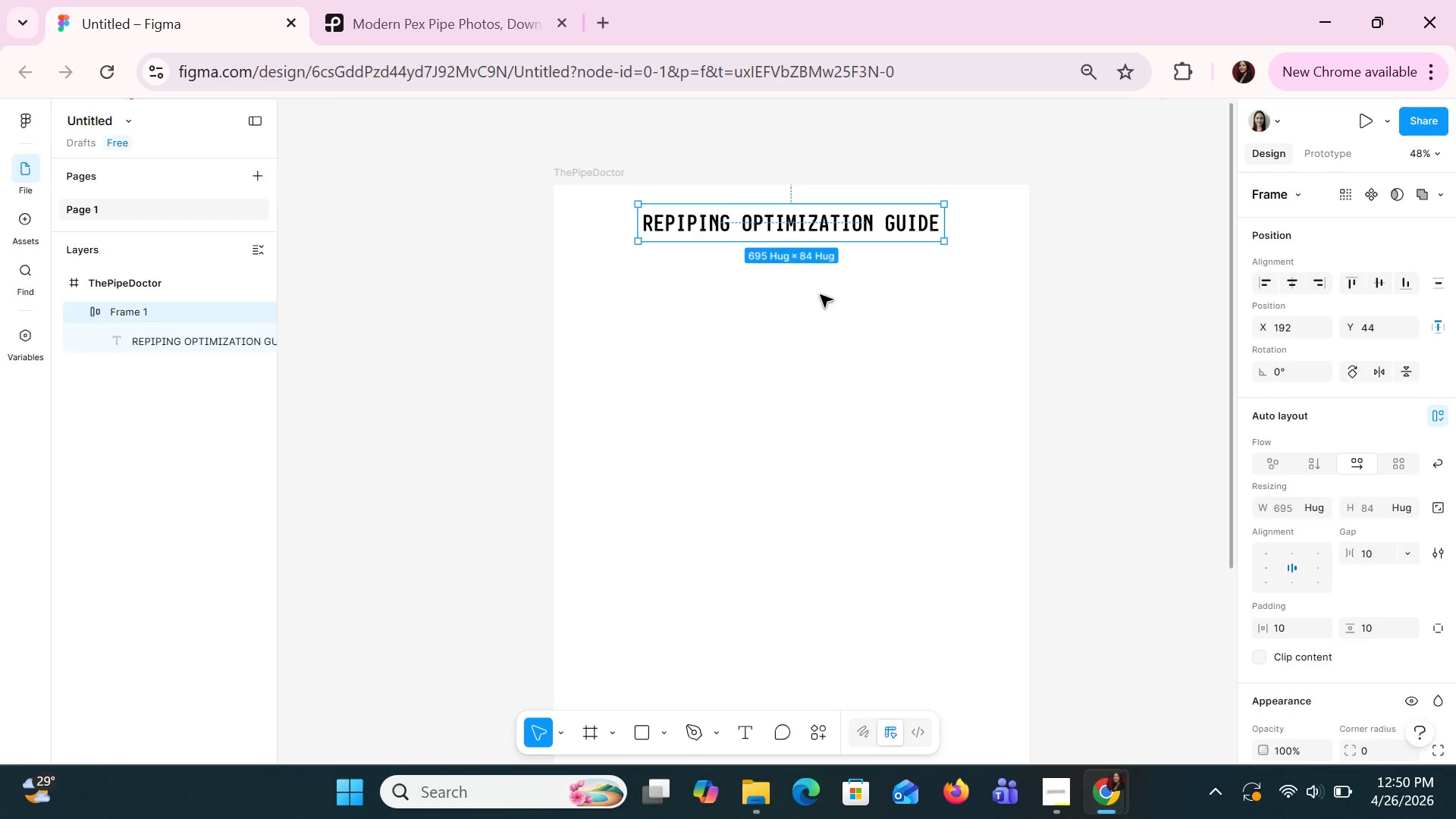 
left_click([840, 209])
 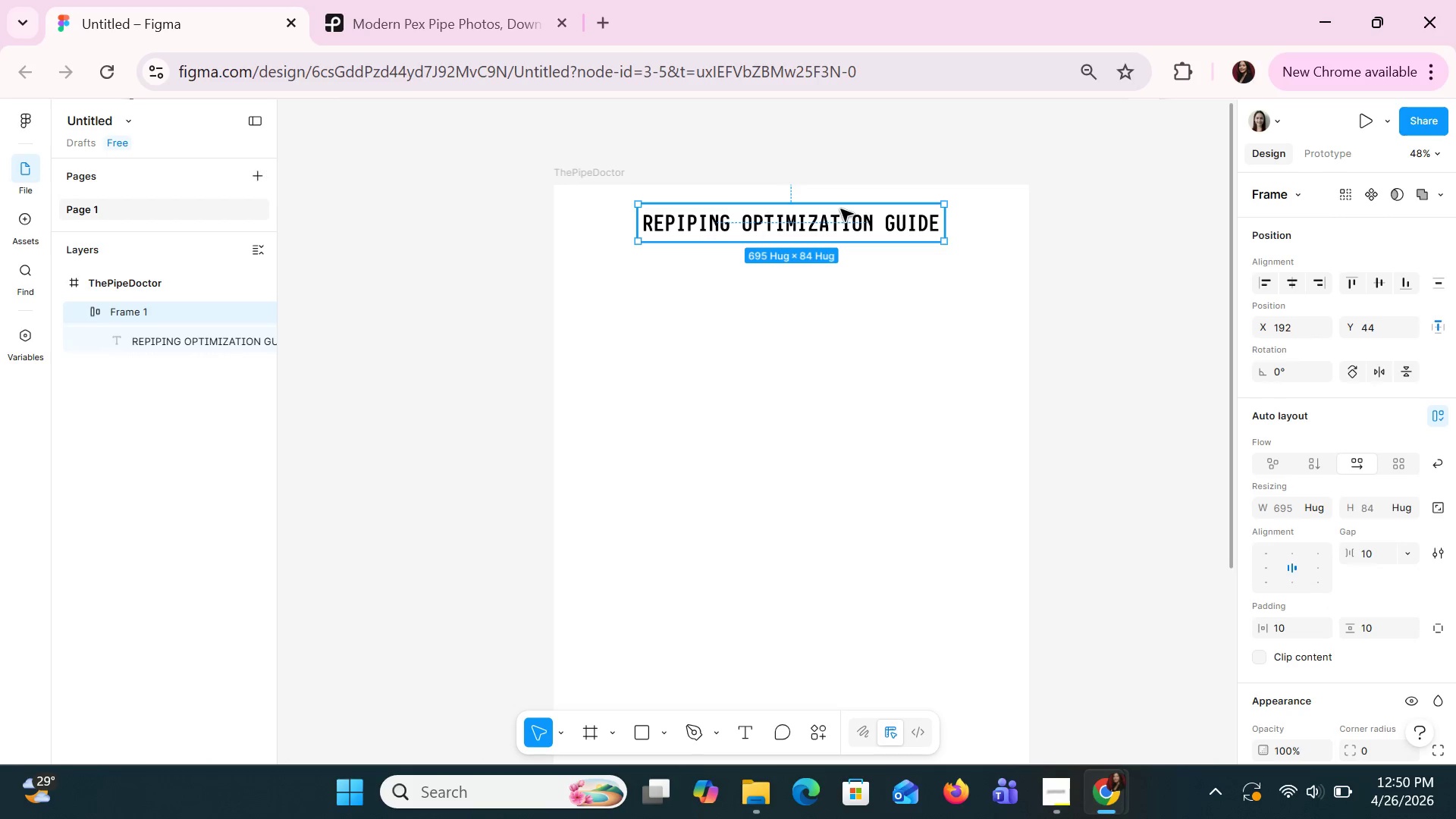 
key(Control+C)
 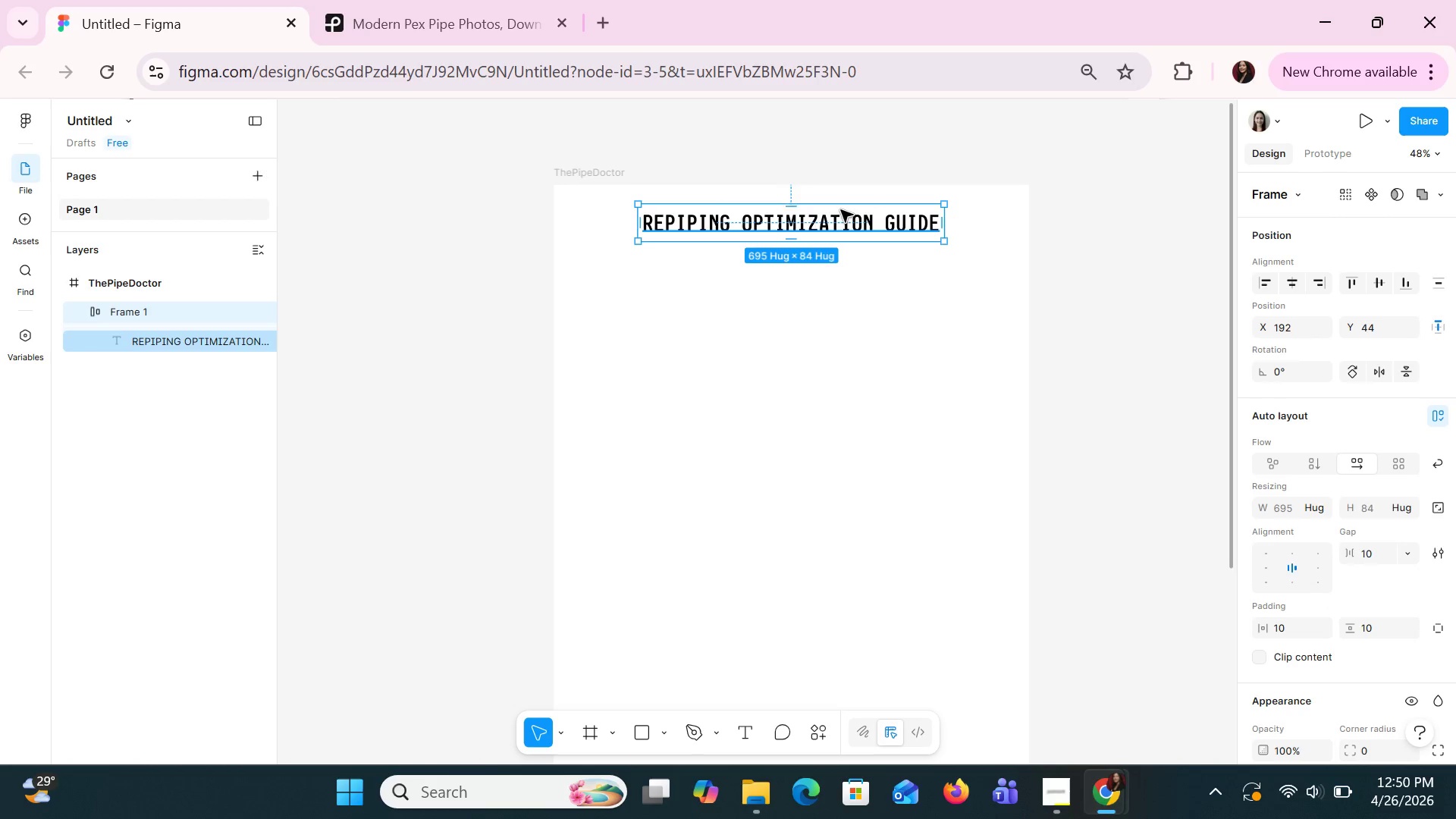 
key(Control+V)
 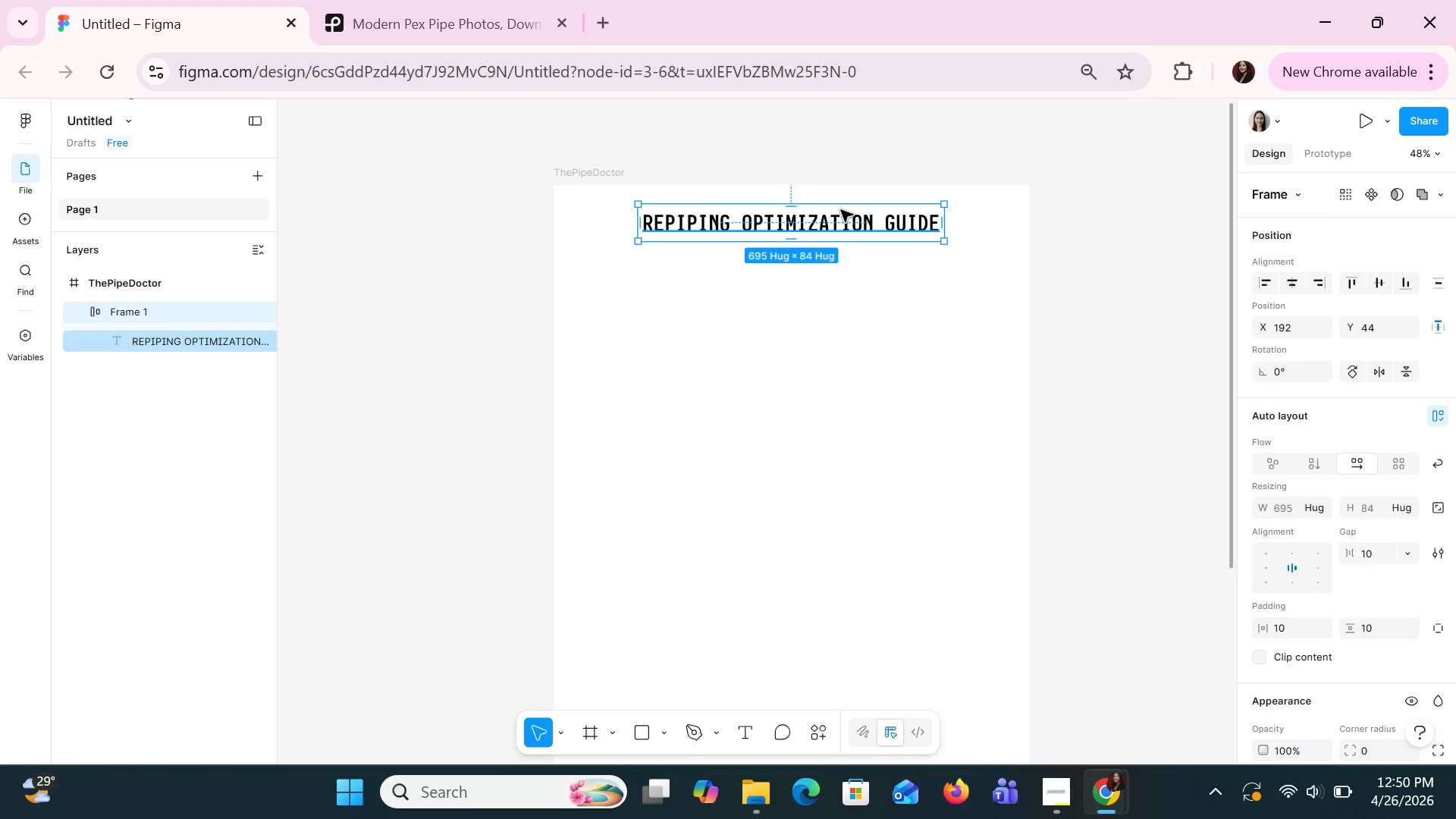 
left_click_drag(start_coordinate=[840, 211], to_coordinate=[839, 245])
 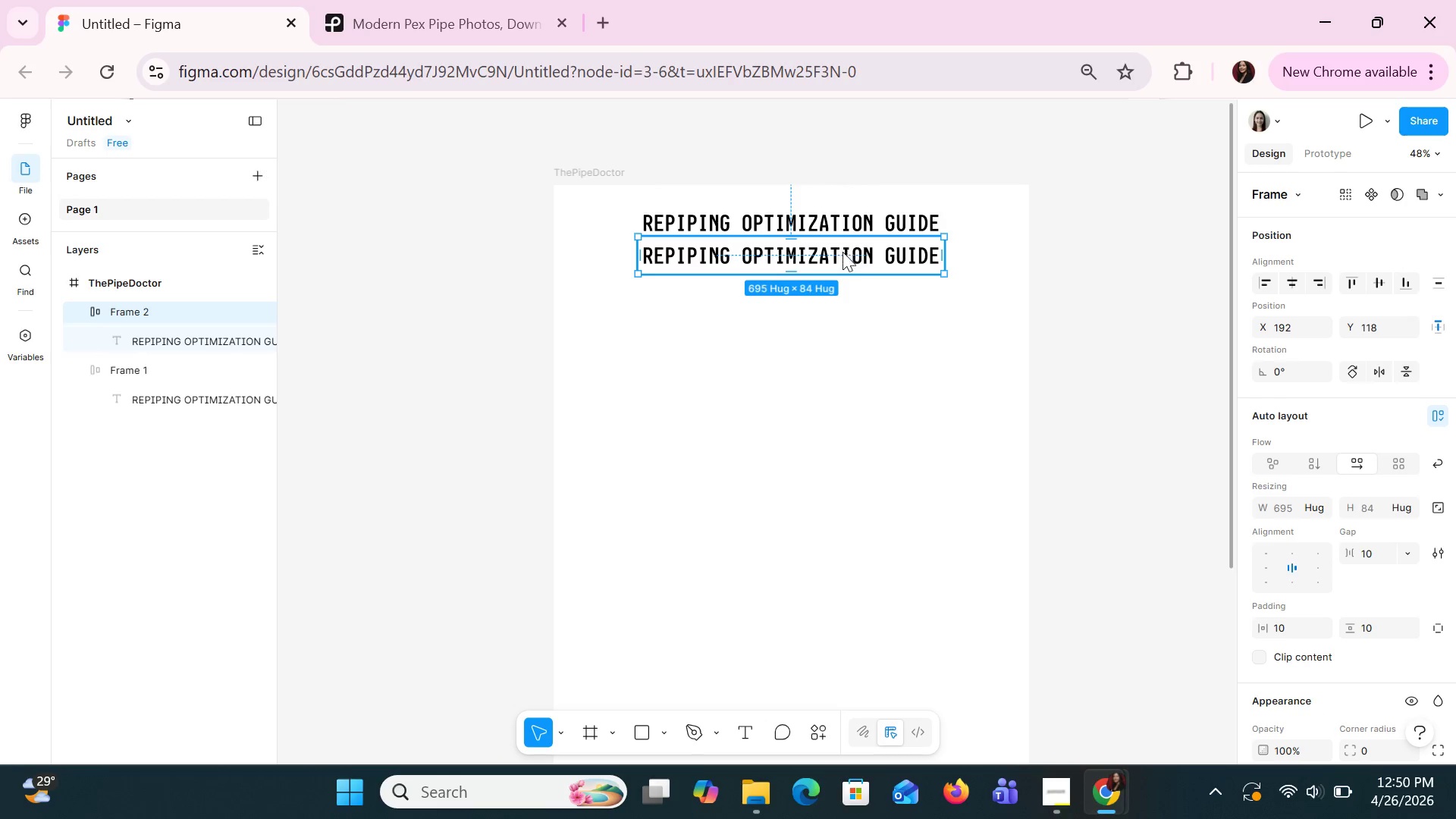 
double_click([843, 252])
 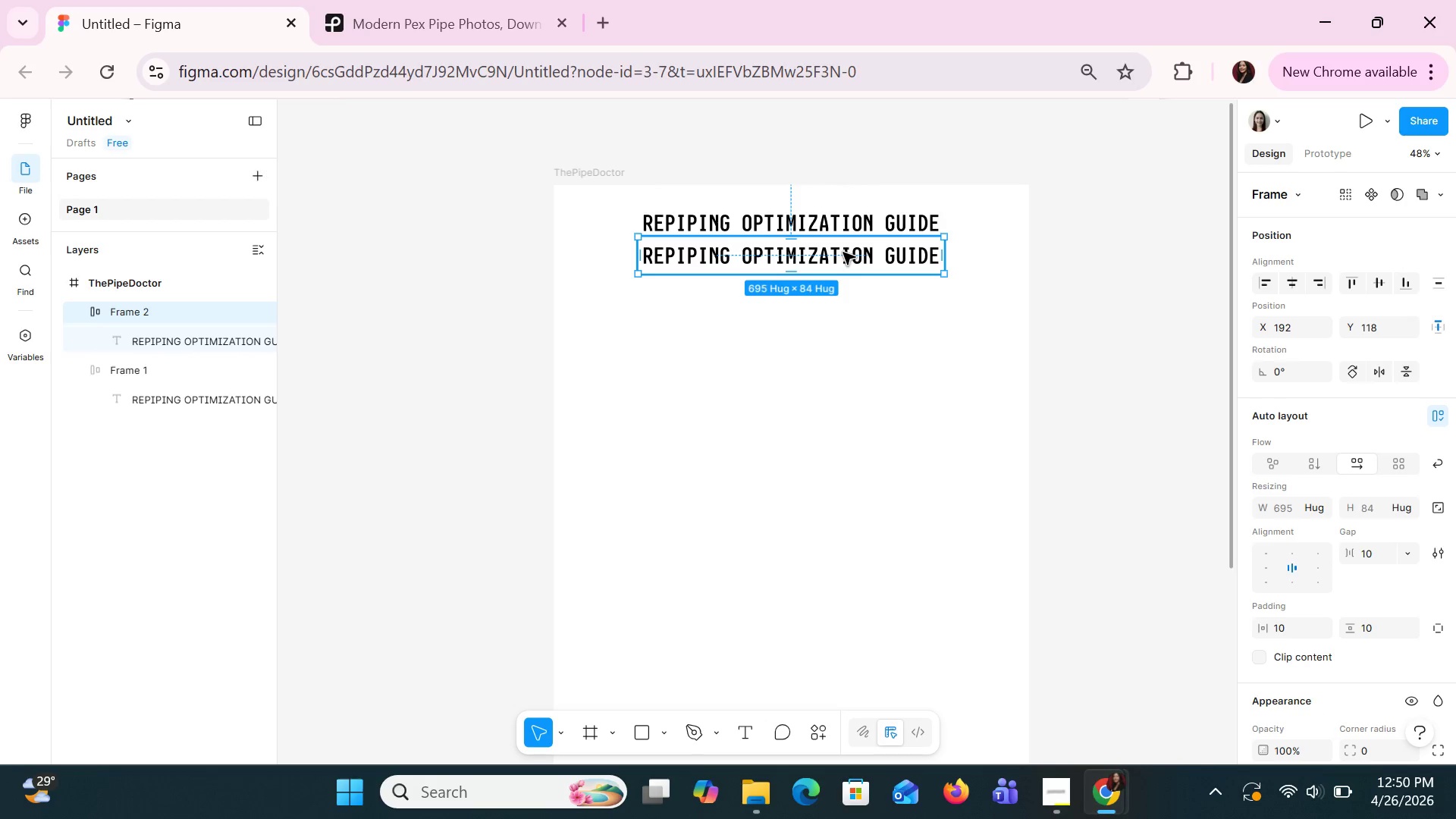 
triple_click([843, 252])
 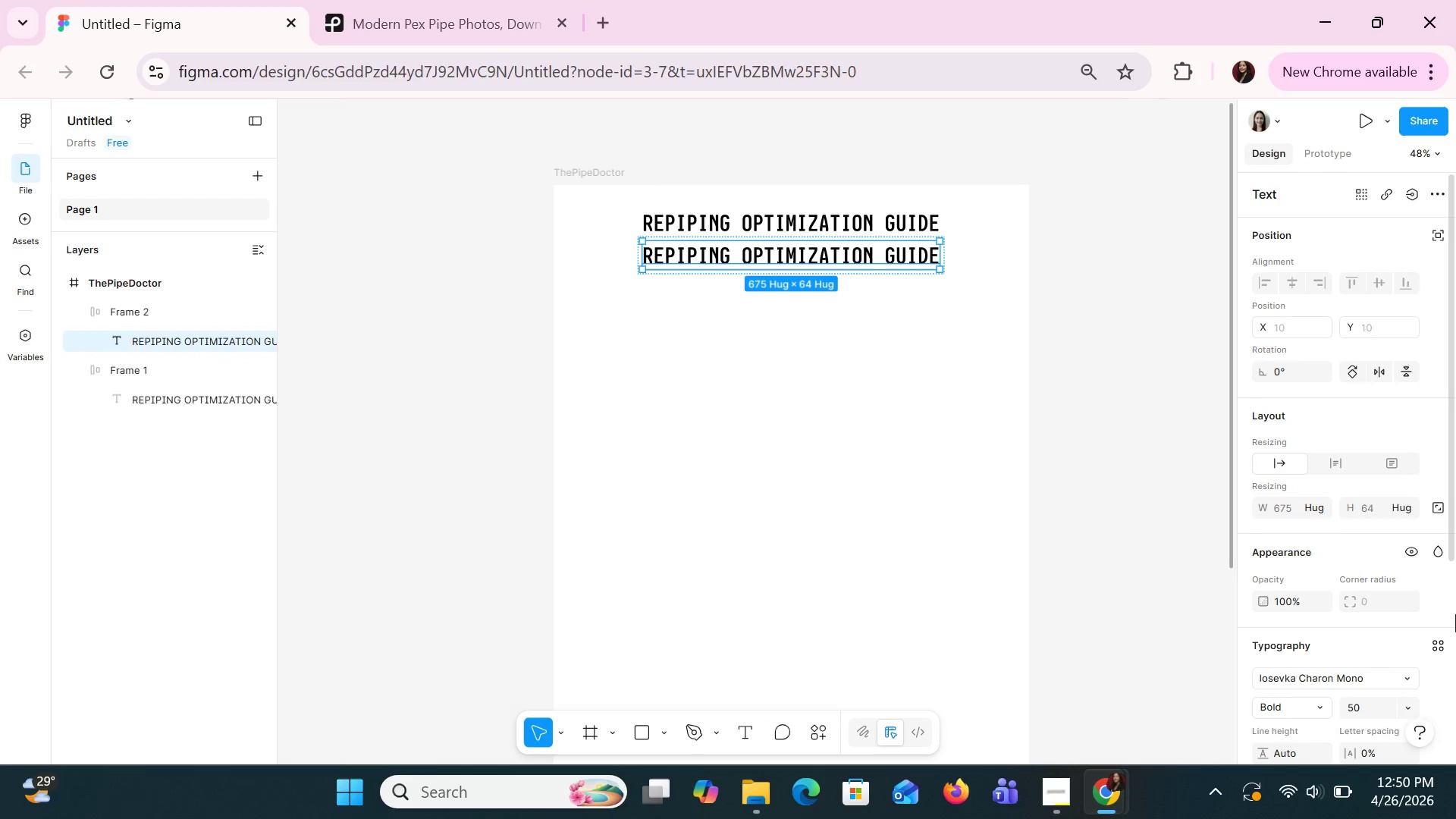 
scroll: coordinate [1403, 554], scroll_direction: down, amount: 3.0
 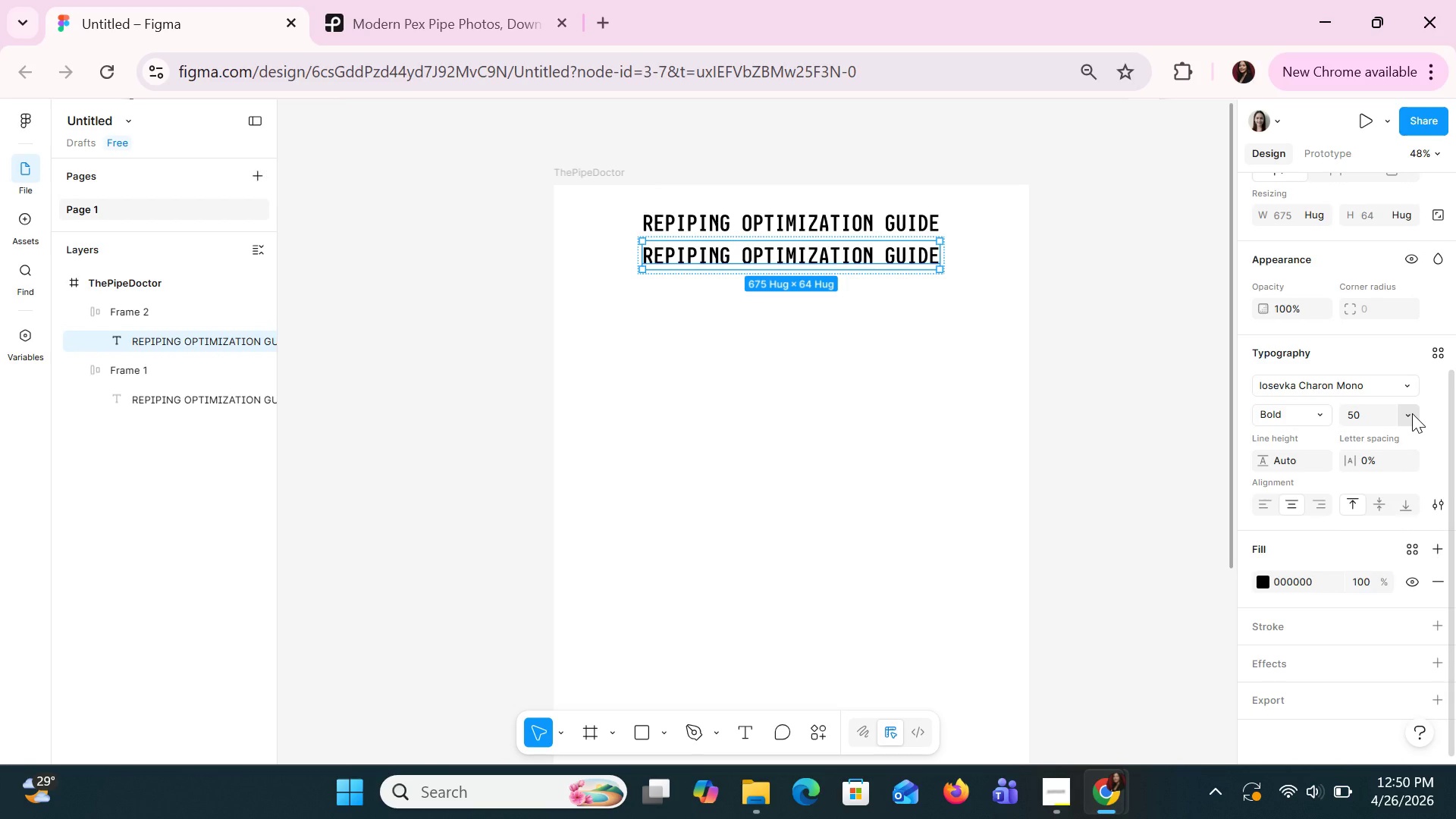 
left_click([1412, 413])
 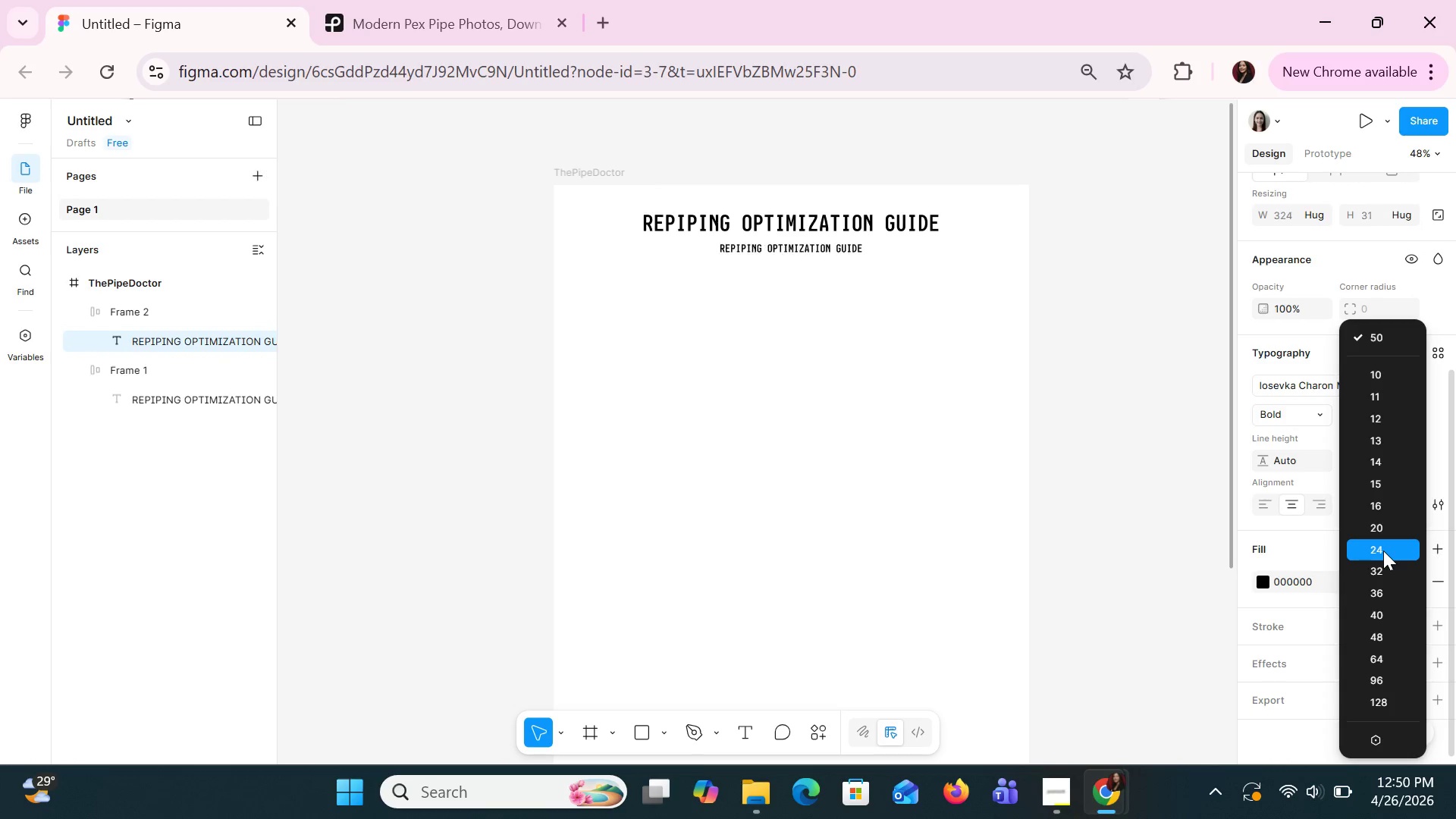 
left_click([1383, 551])
 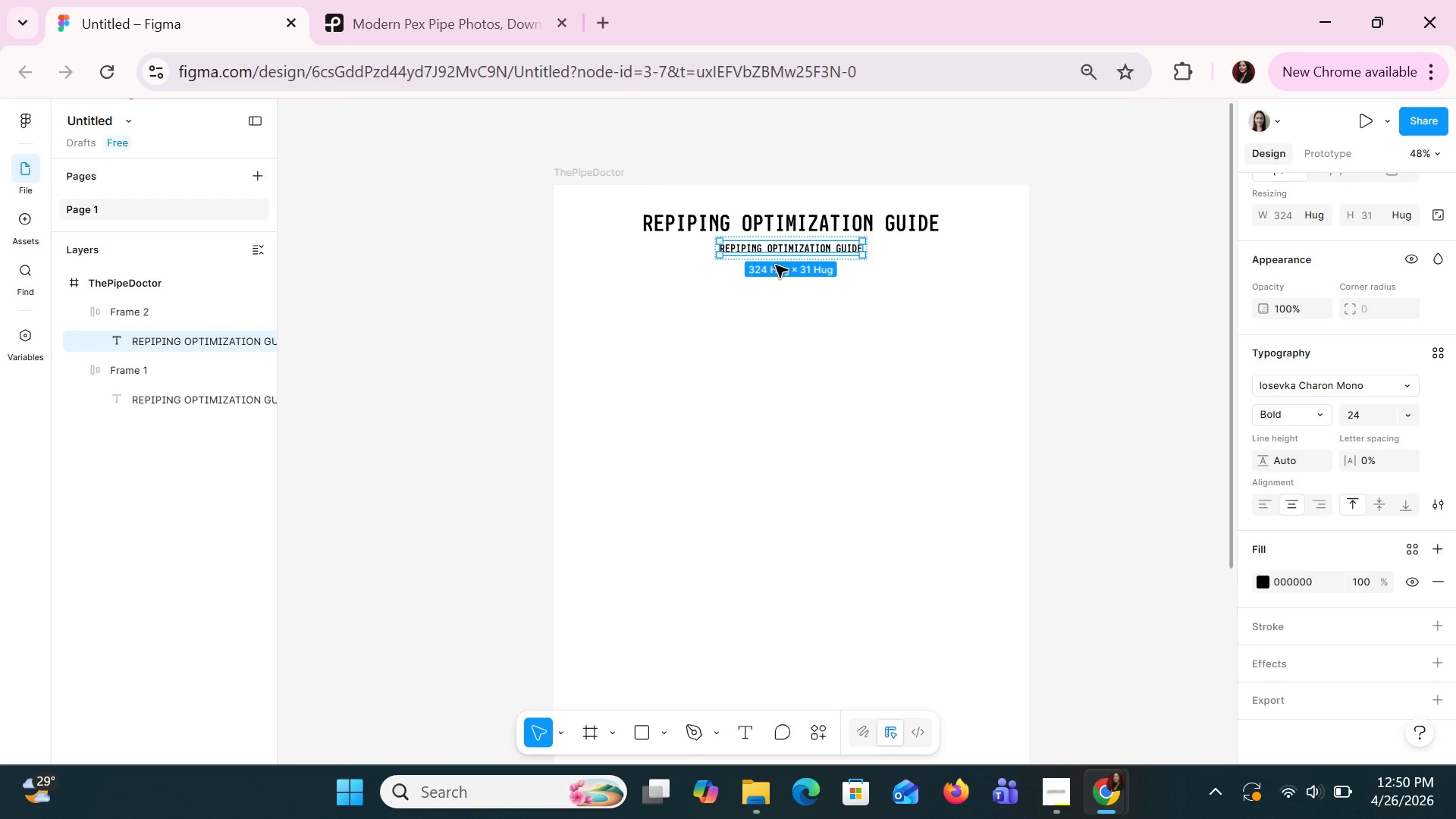 
wait(10.56)
 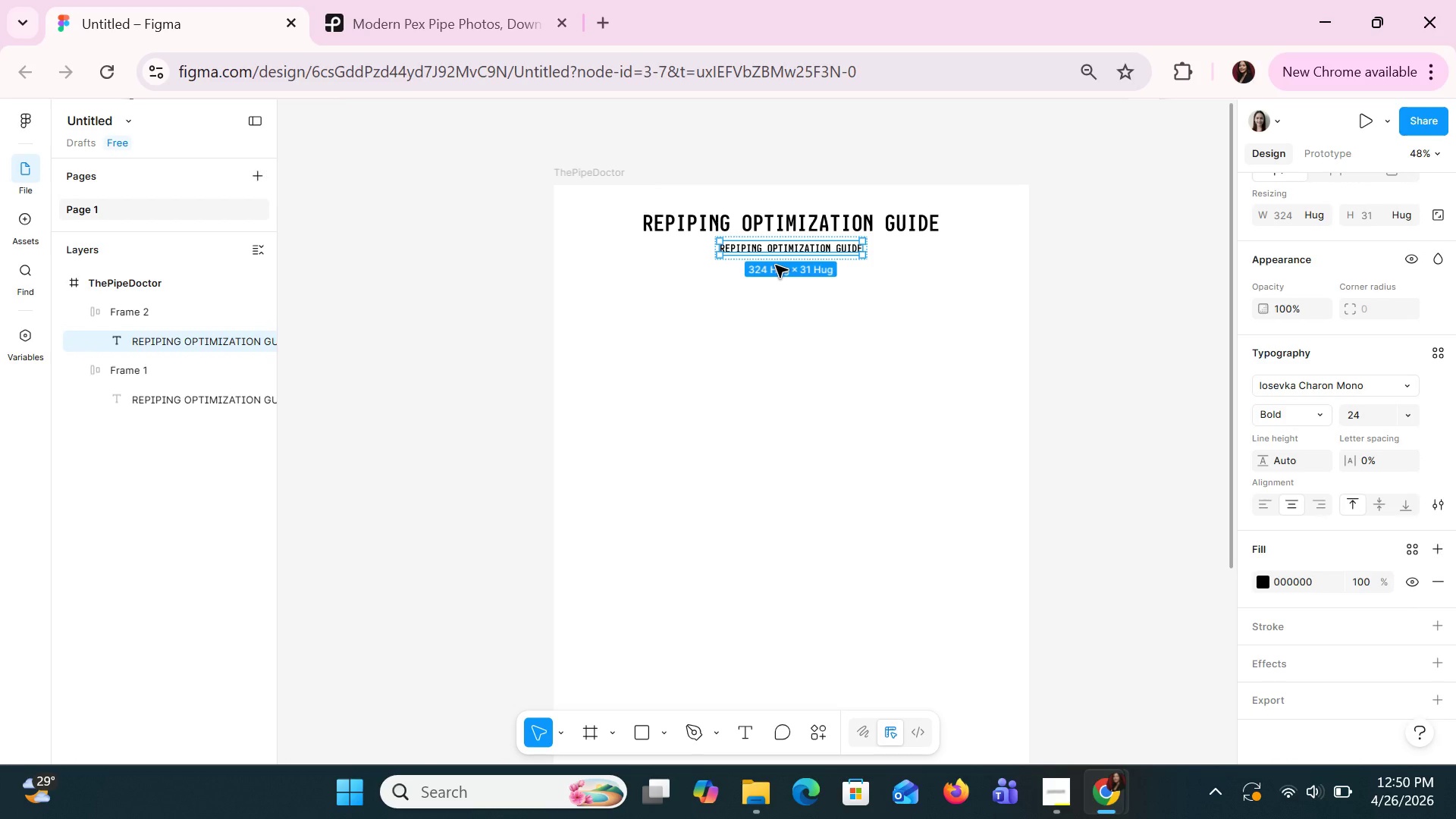 
type(TH)
 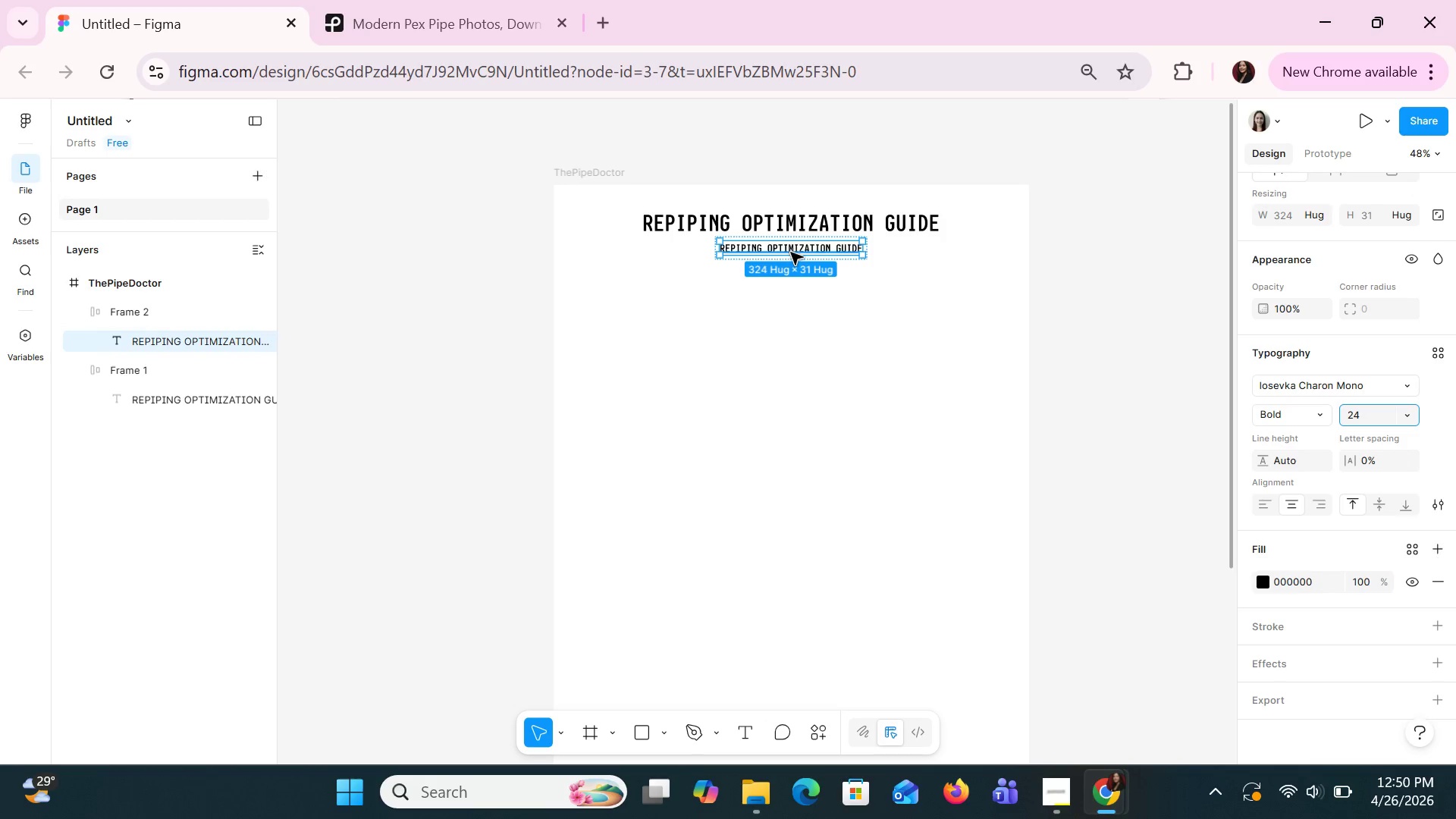 
double_click([790, 250])
 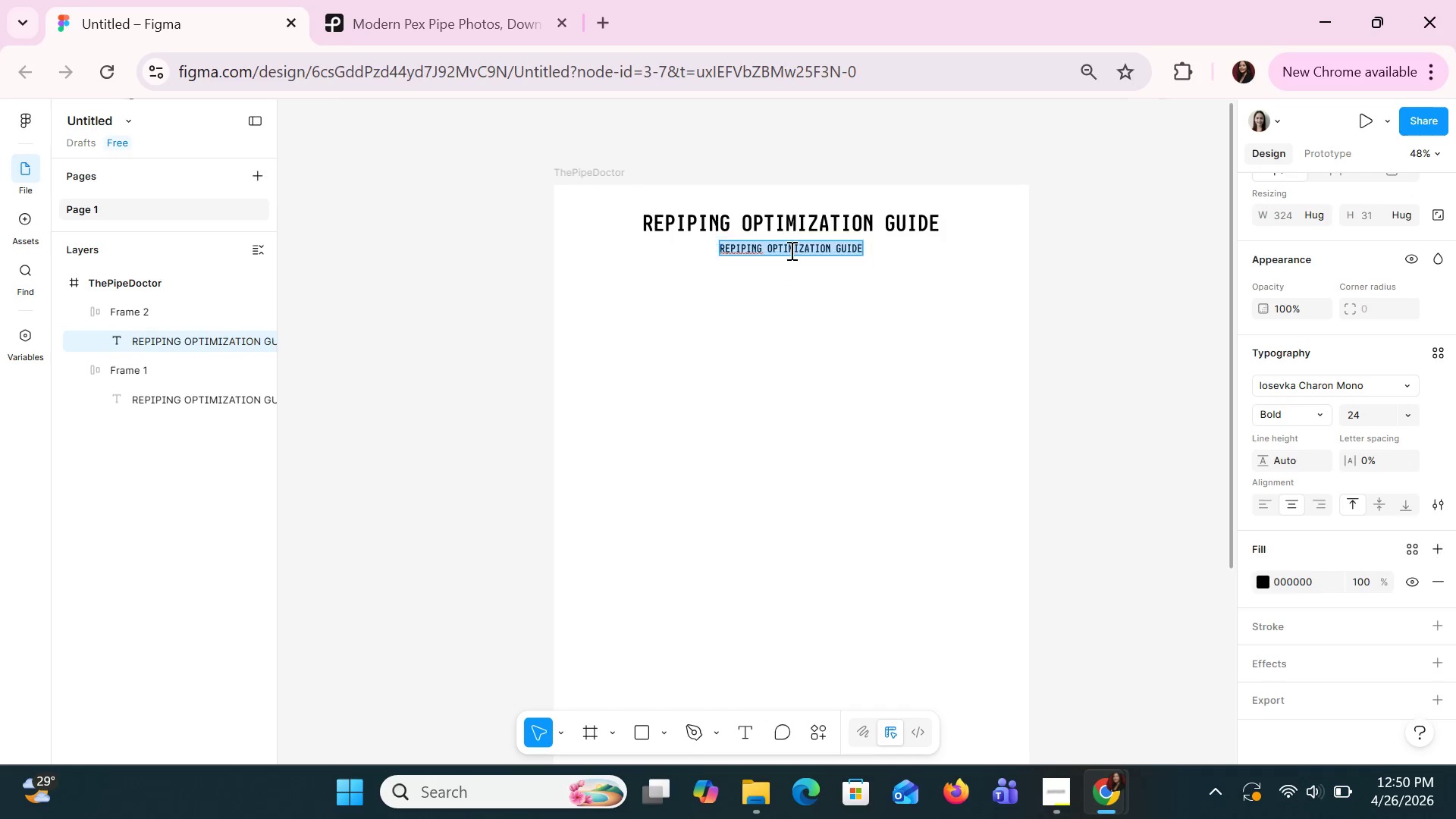 
triple_click([790, 250])
 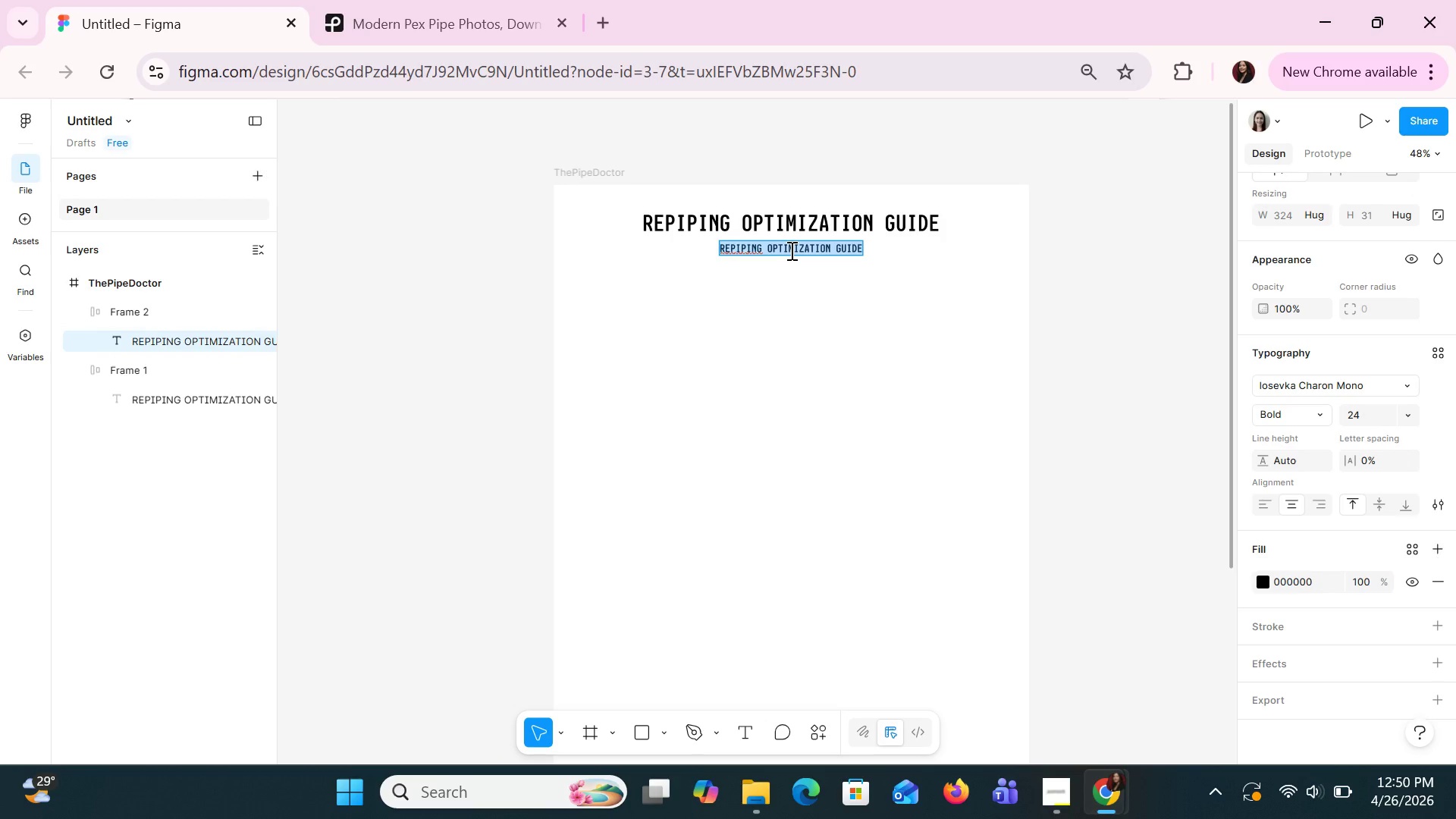 
type(THE PIPE DOCTOR)
 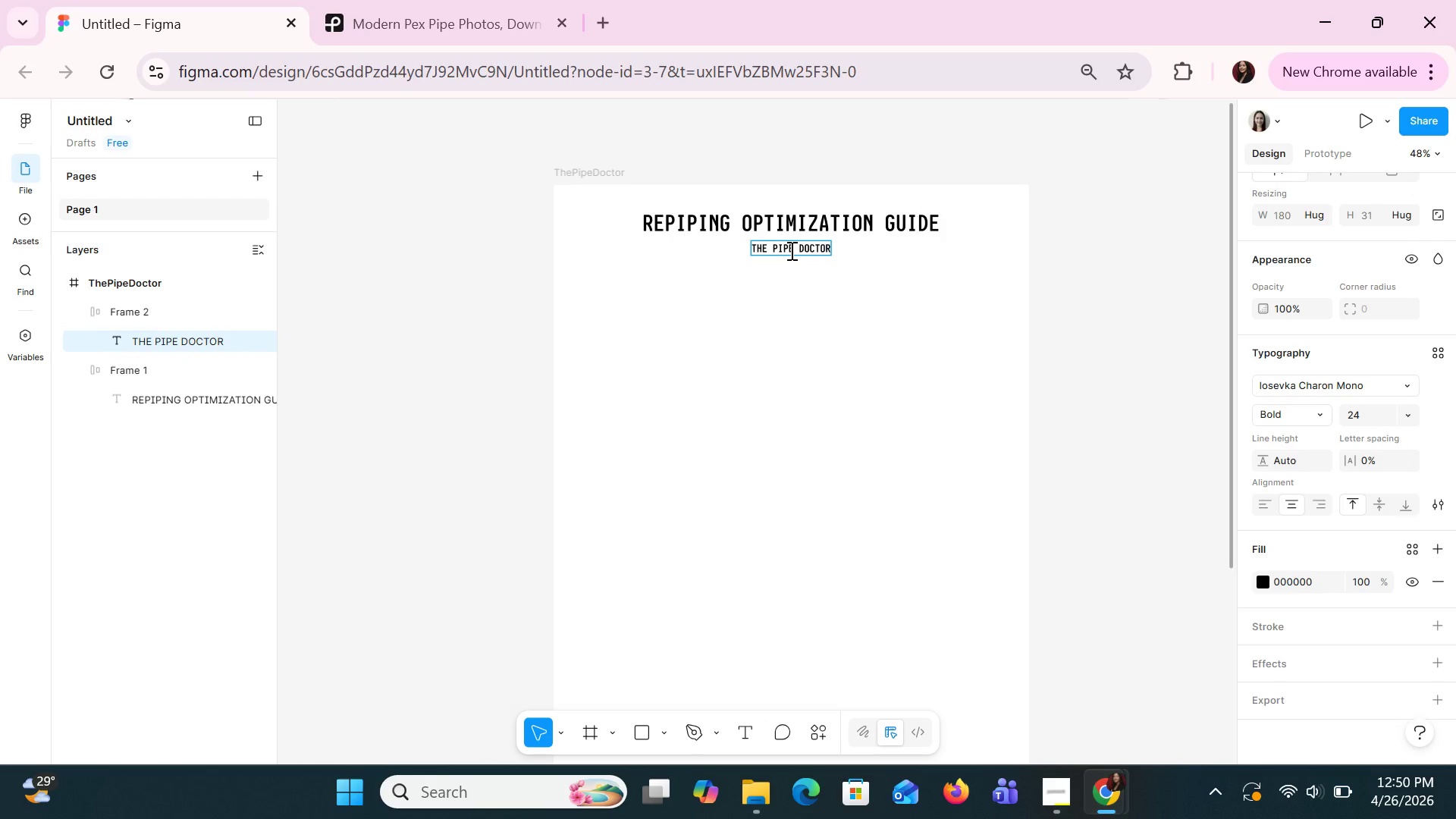 
key(Enter)
 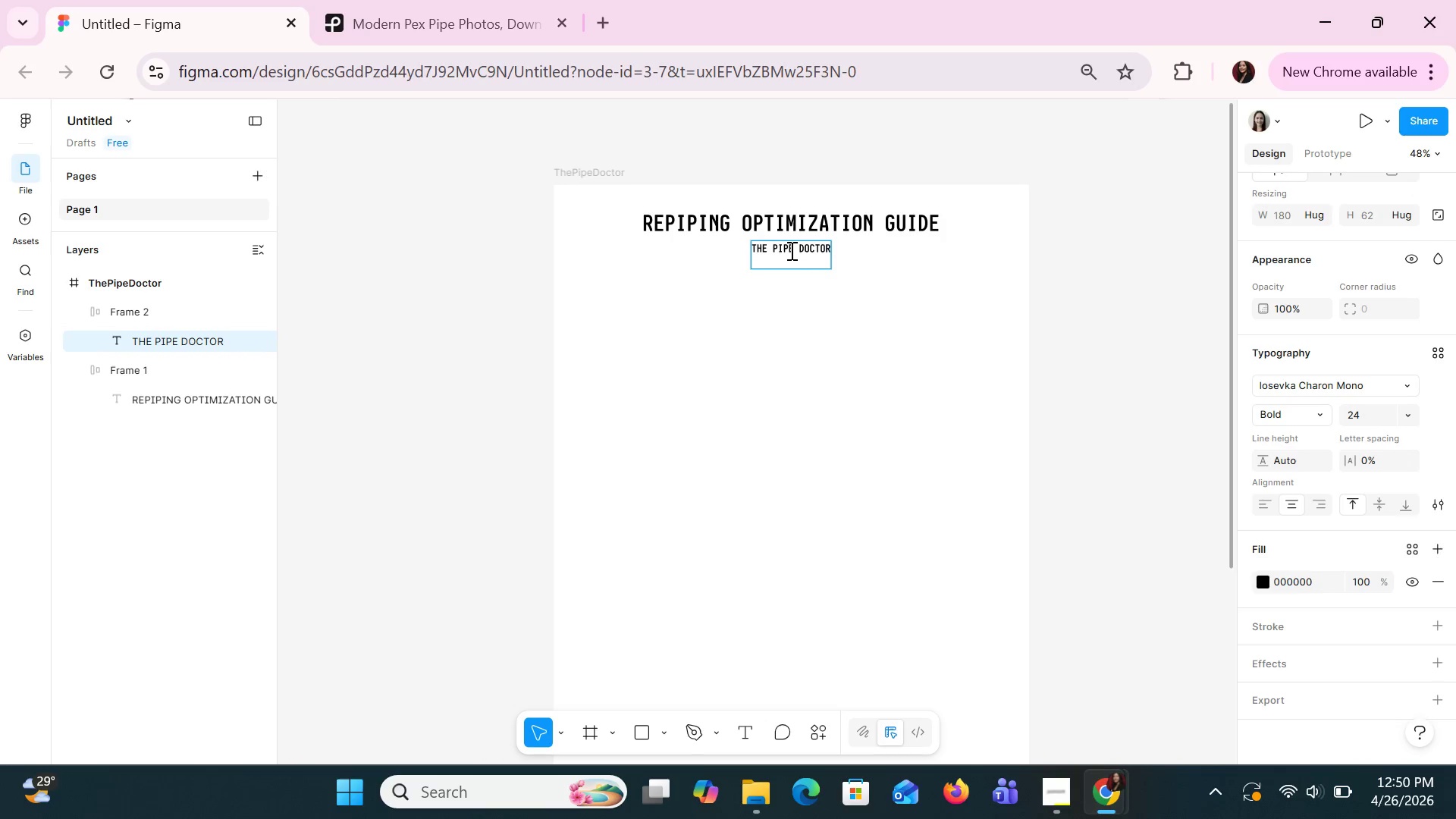 
hold_key(key=ShiftLeft, duration=0.86)
 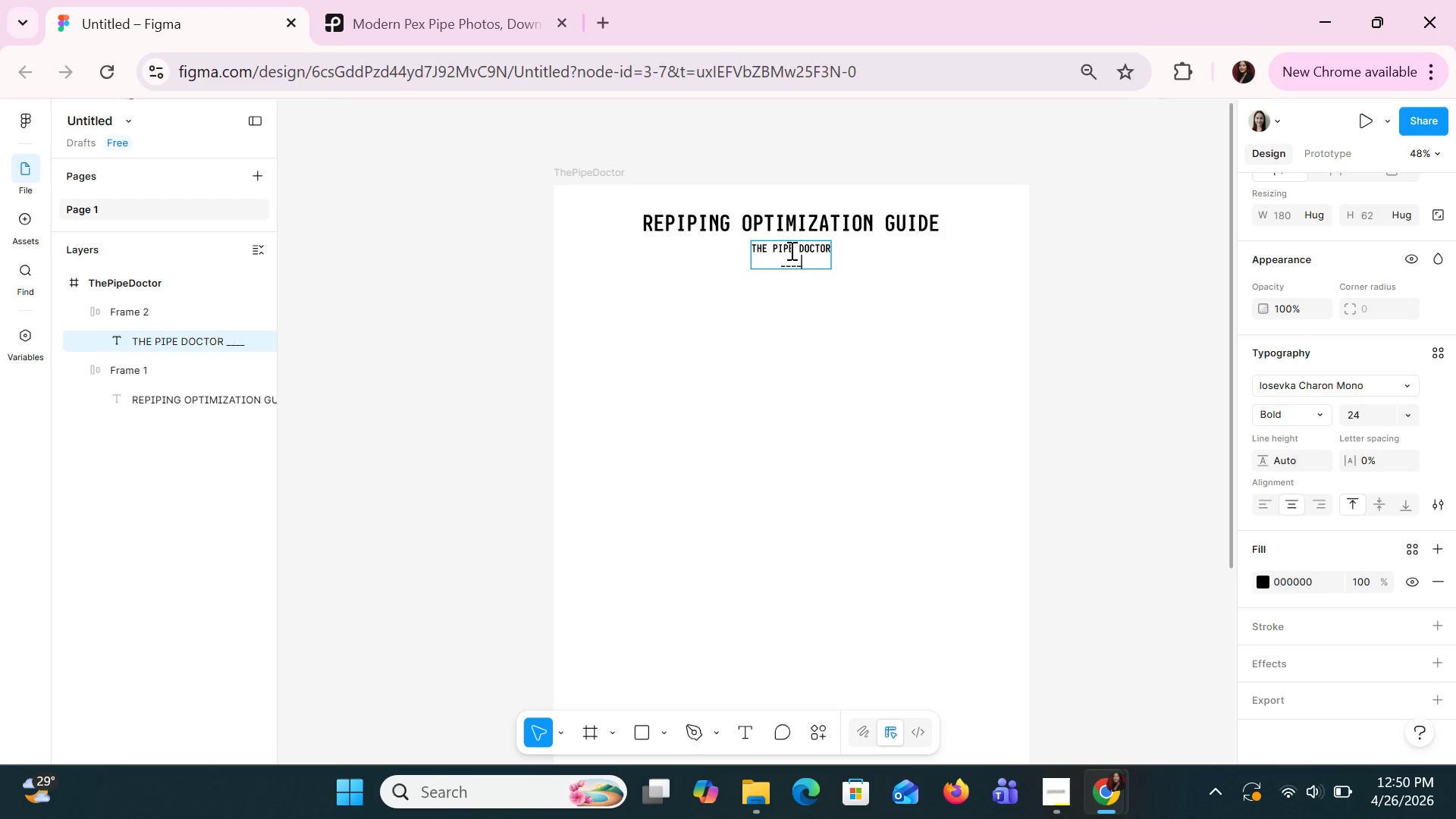 
hold_key(key=Minus, duration=0.52)
 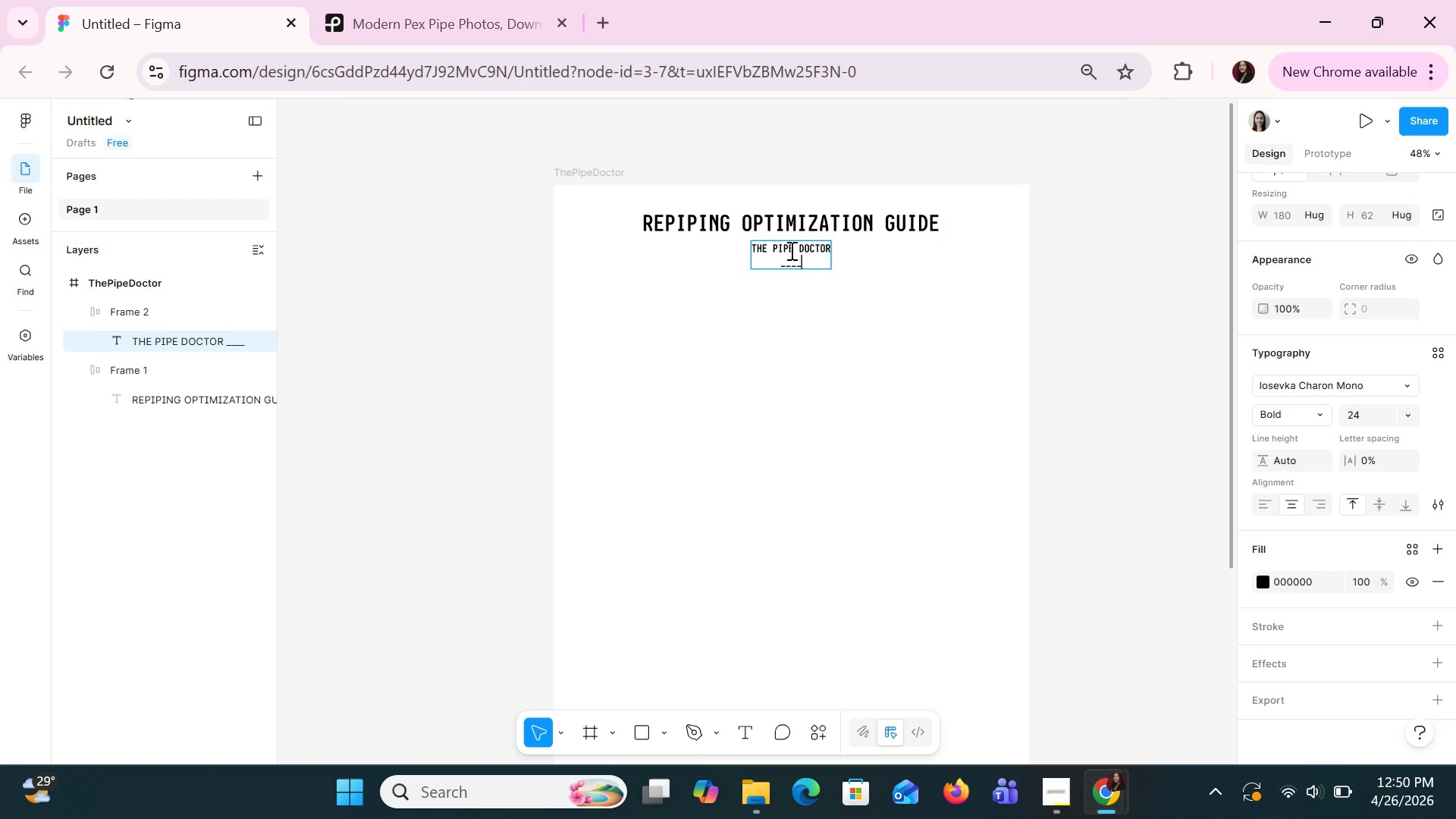 
hold_key(key=Minus, duration=19.59)
 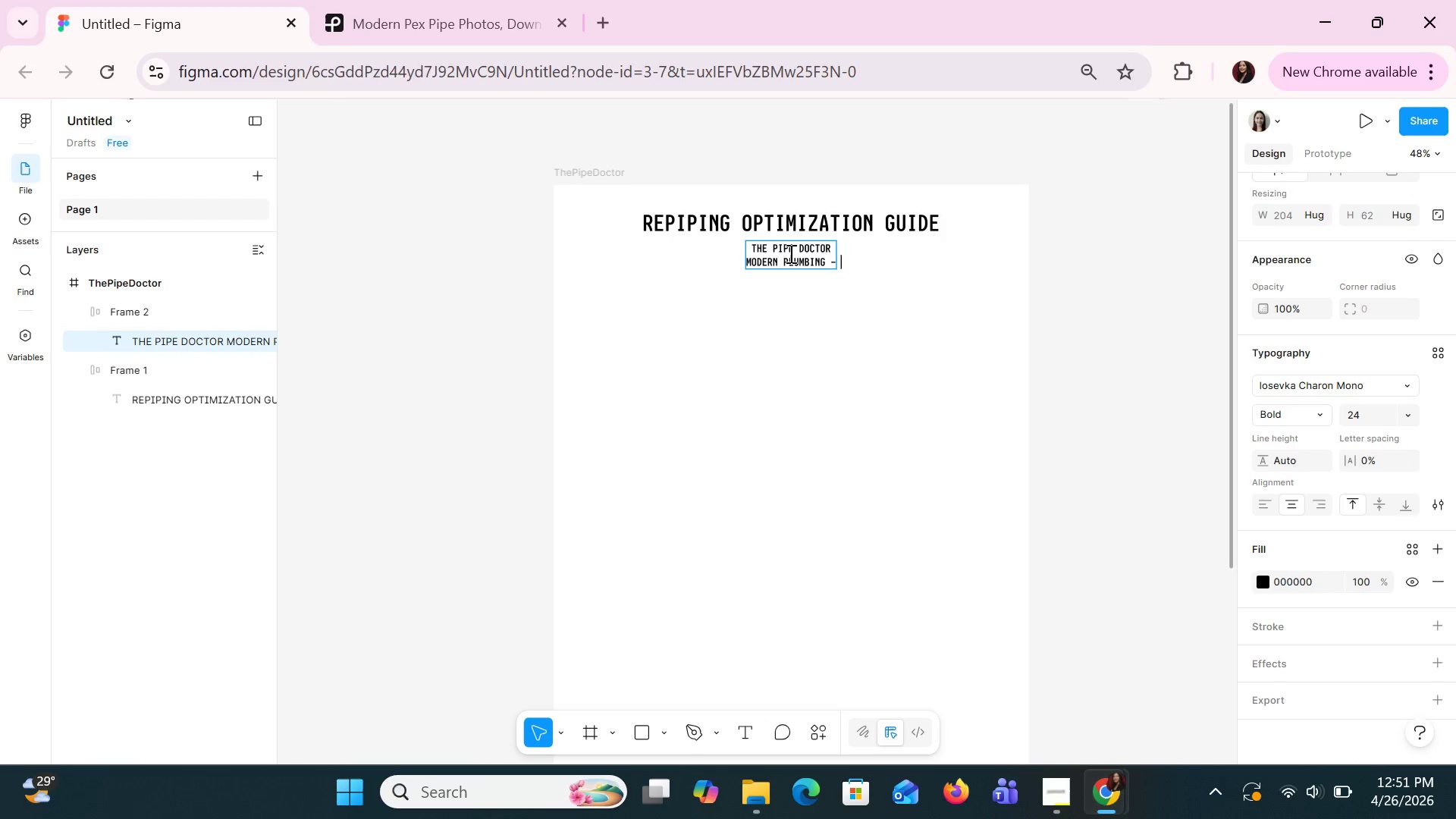 
key(Backspace)
key(Backspace)
key(Backspace)
key(Backspace)
key(Backspace)
type(MODERN PLUMBNIG)
 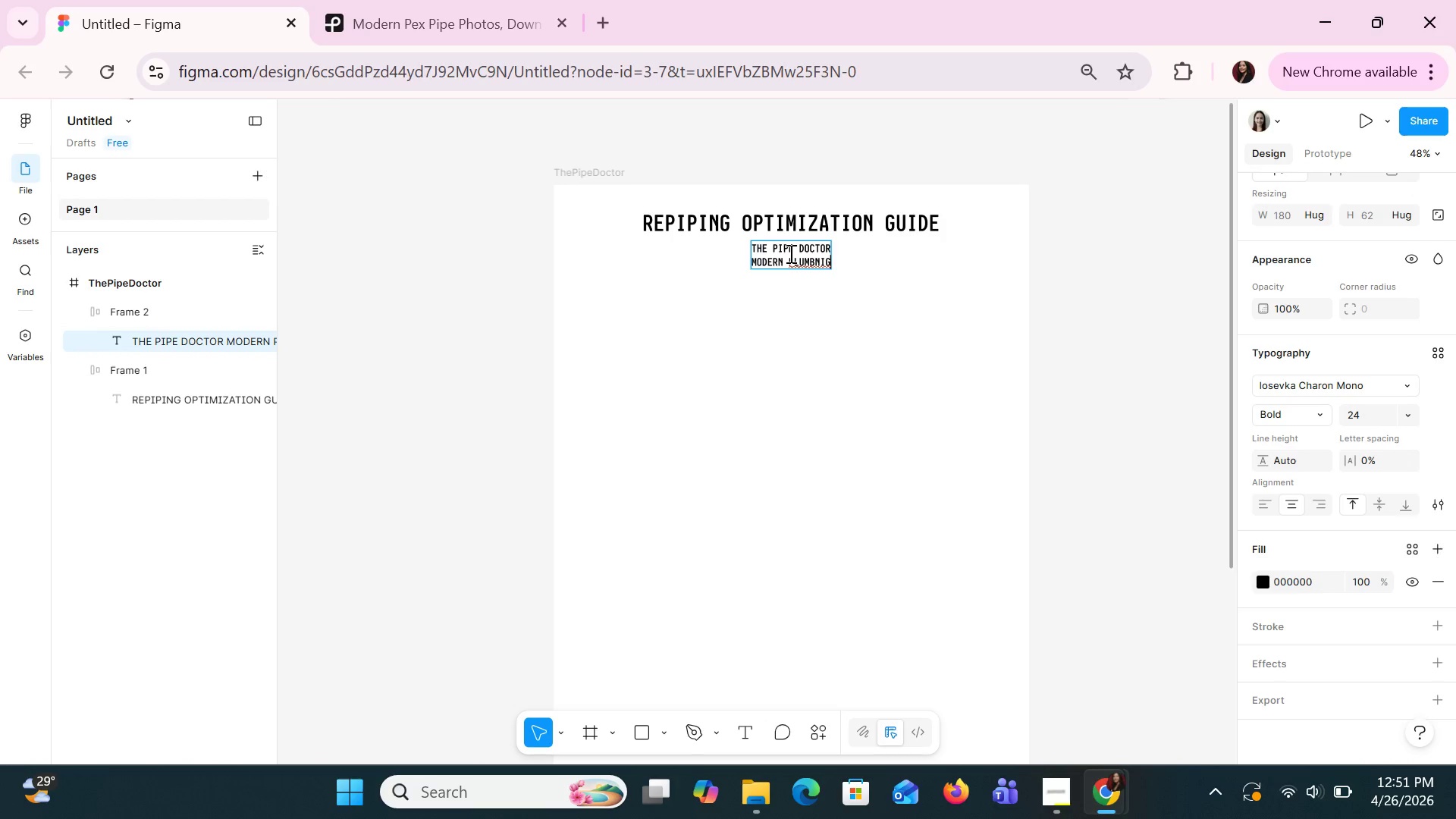 
type( . )
key(Backspace)
key(Backspace)
key(Backspace)
key(Backspace)
key(Backspace)
key(Backspace)
key(Backspace)
key(Backspace)
type(MBING  BT)
key(Backspace)
type(ETTER HOME)
 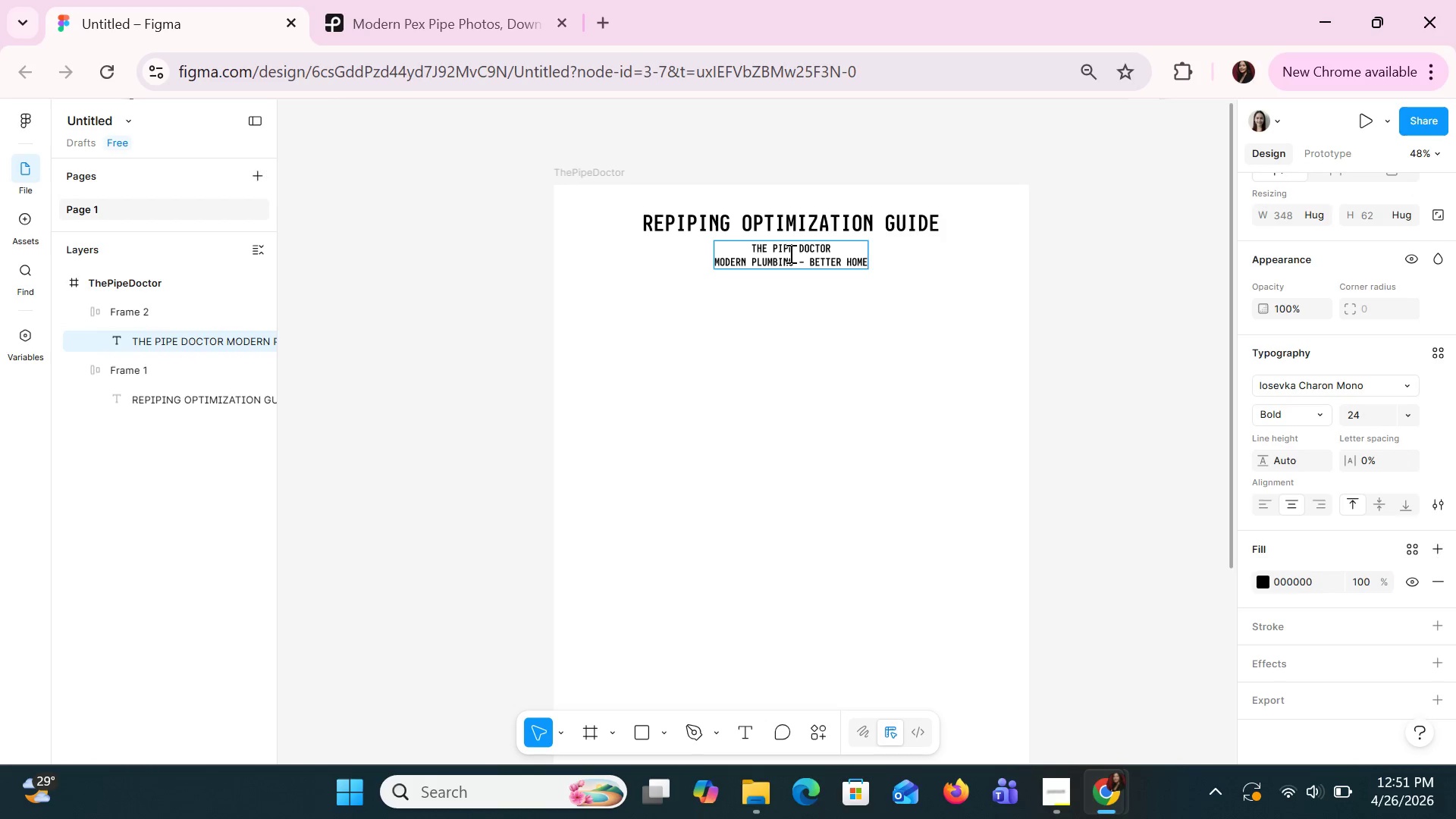 
key(Enter)
 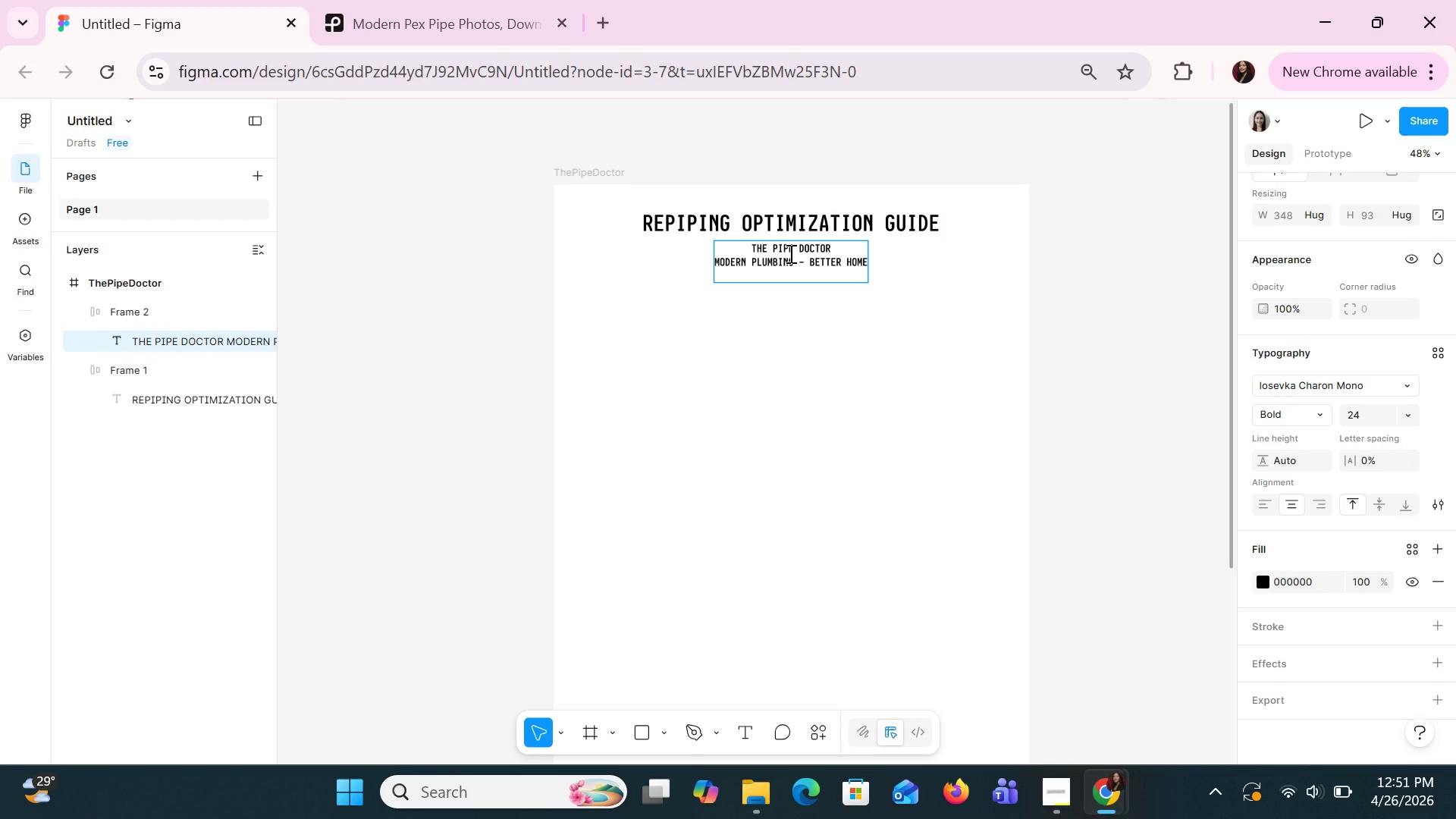 
key(Backspace)
 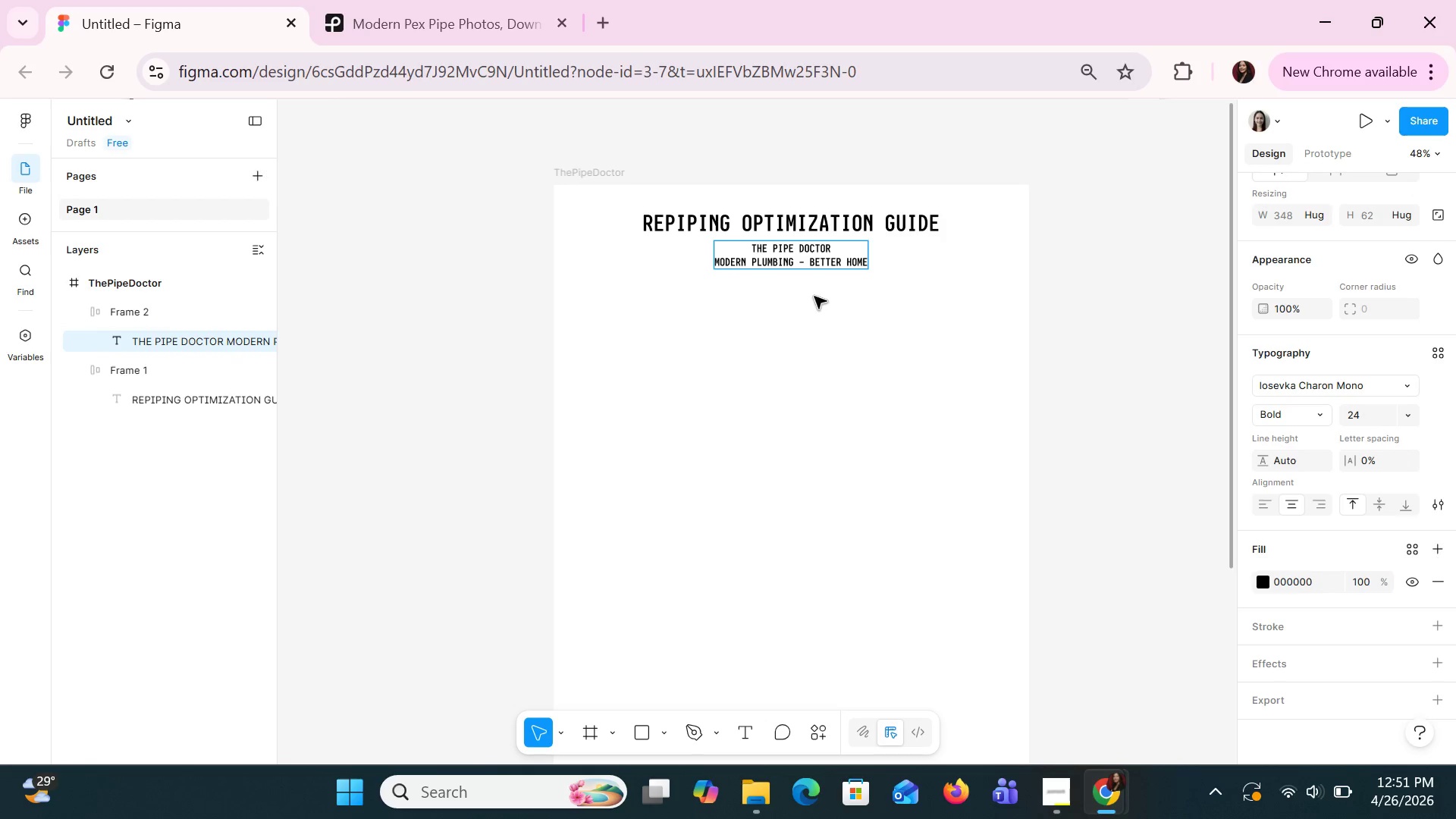 
left_click([812, 303])
 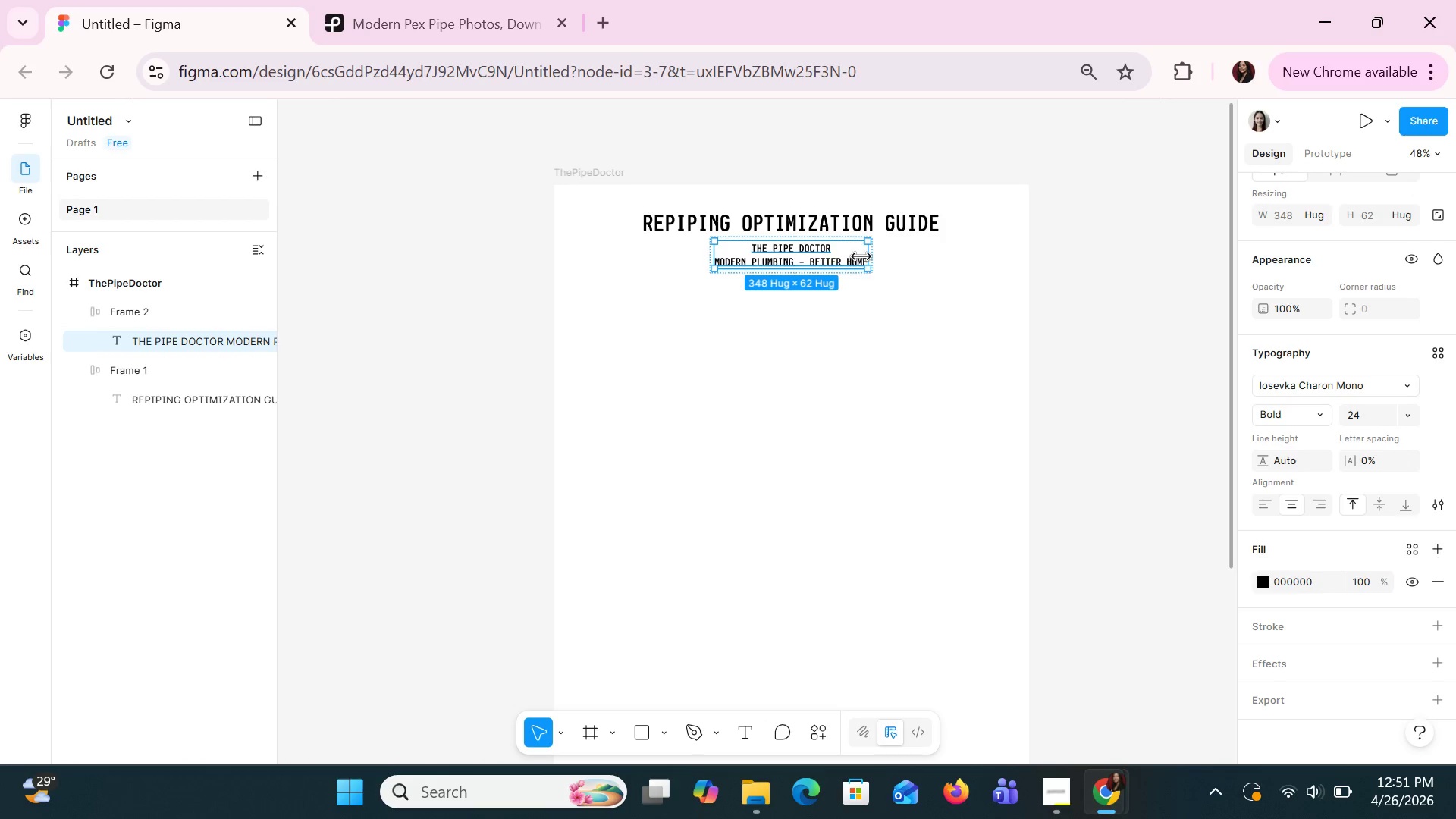 
left_click_drag(start_coordinate=[861, 257], to_coordinate=[881, 258])
 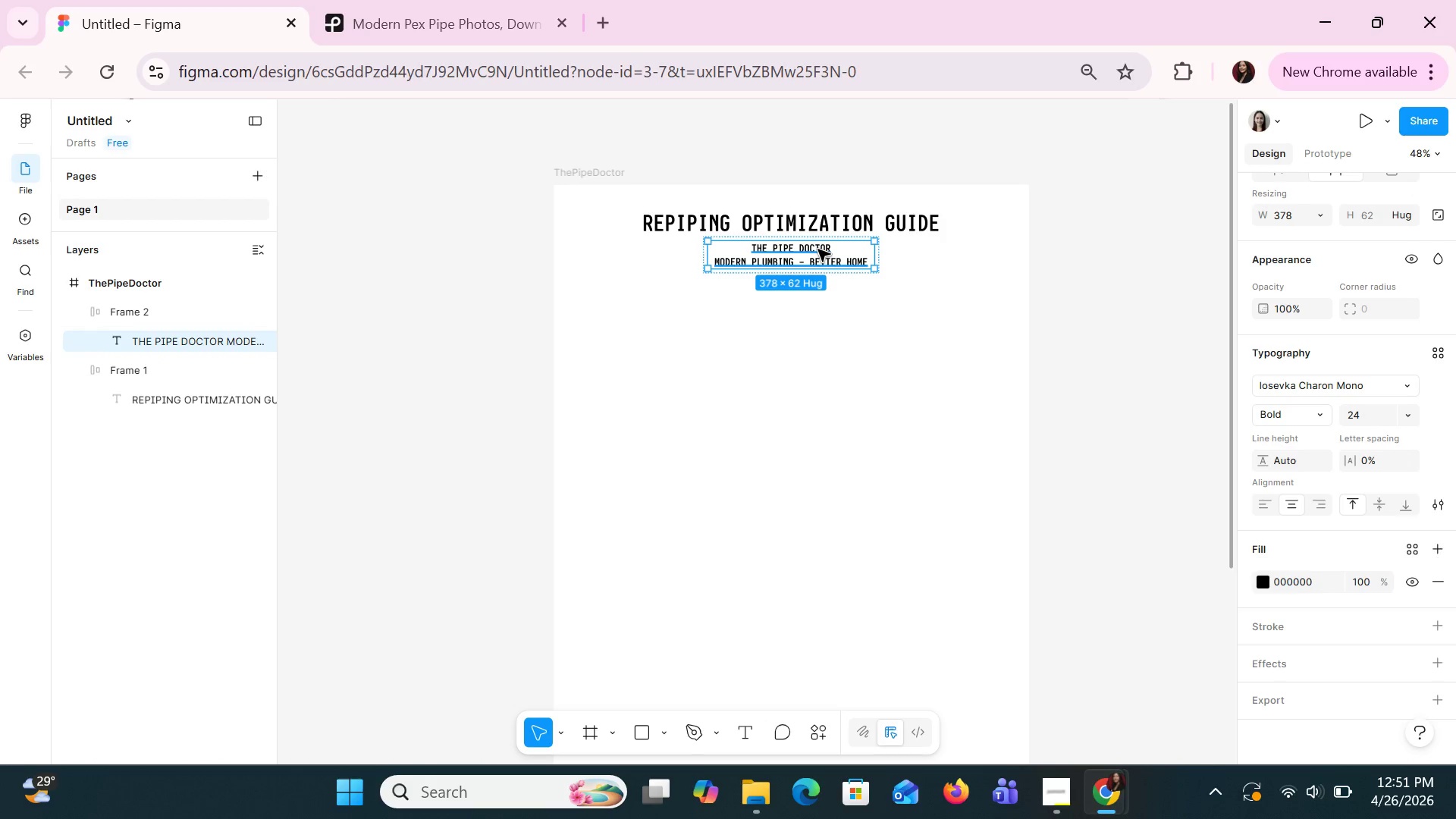 
double_click([817, 249])
 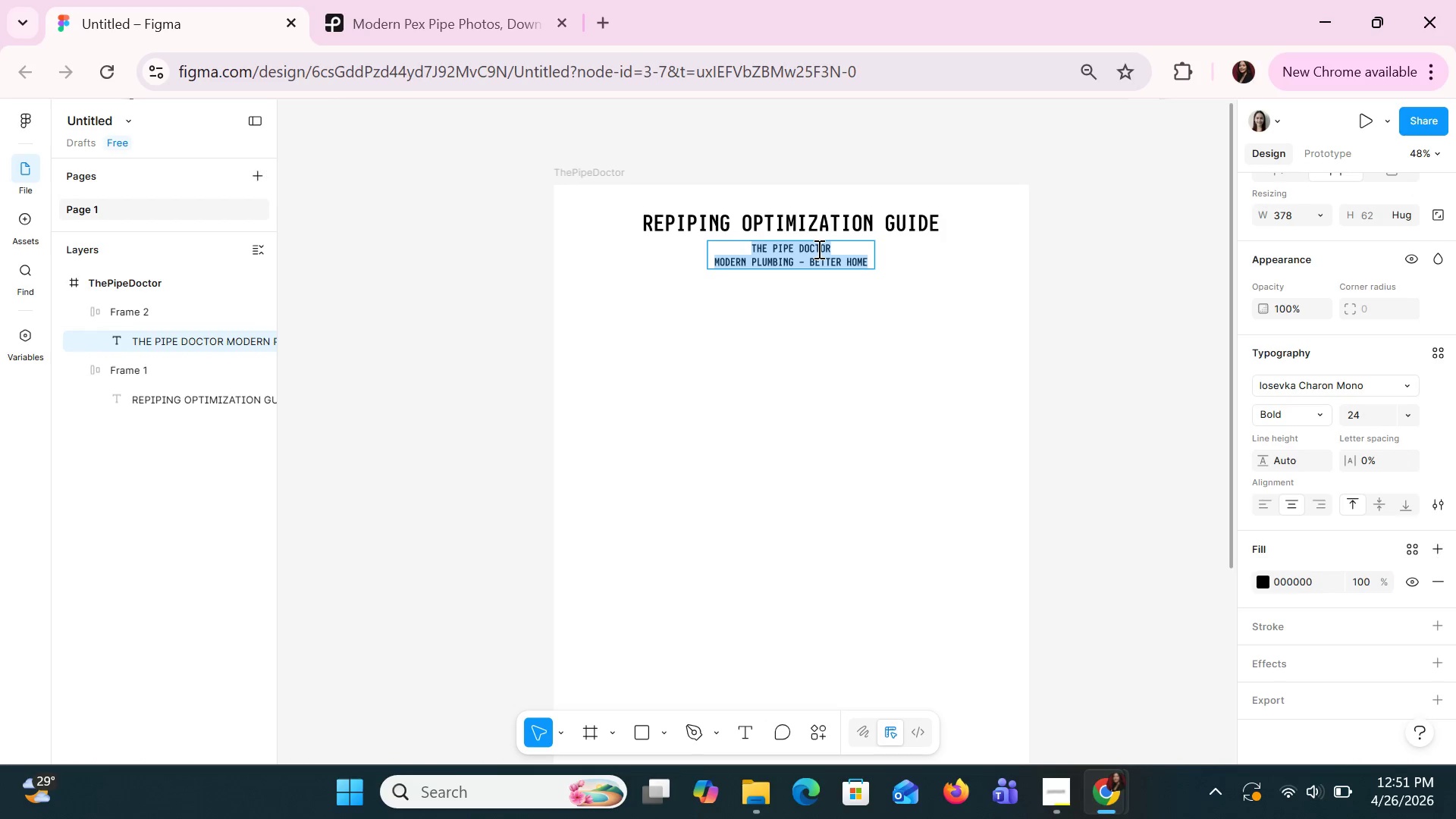 
double_click([817, 249])
 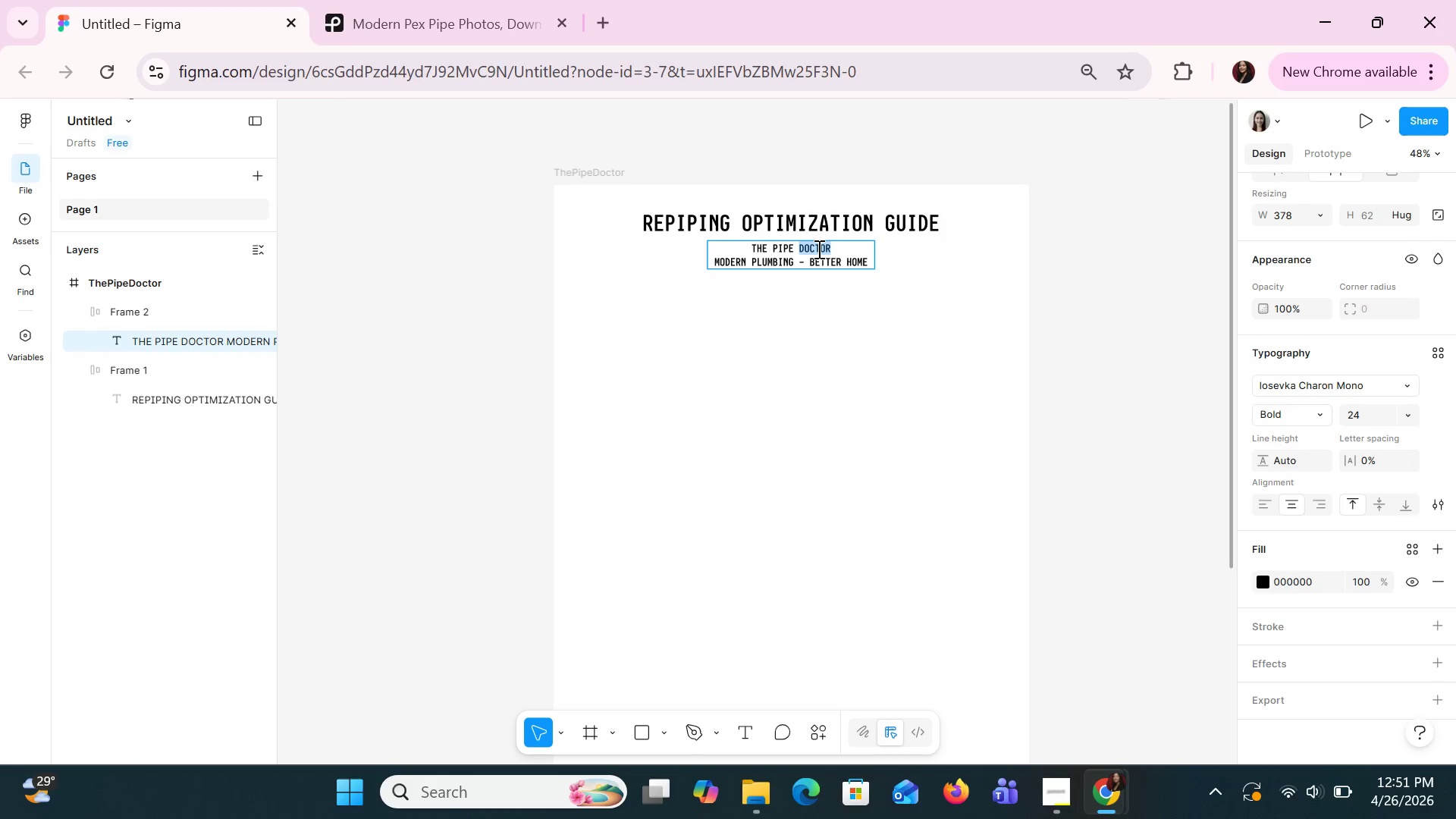 
triple_click([817, 249])
 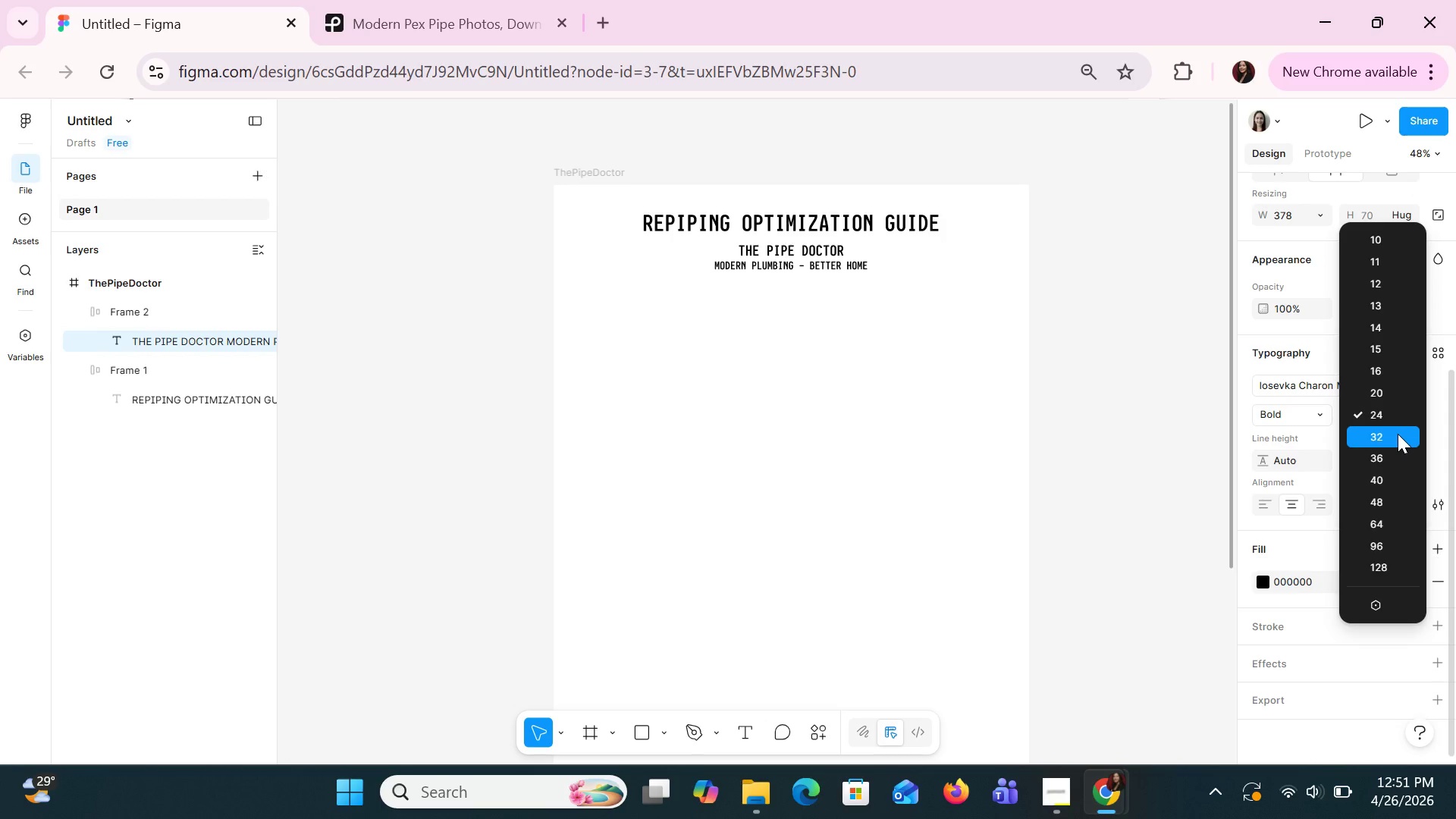 
wait(5.16)
 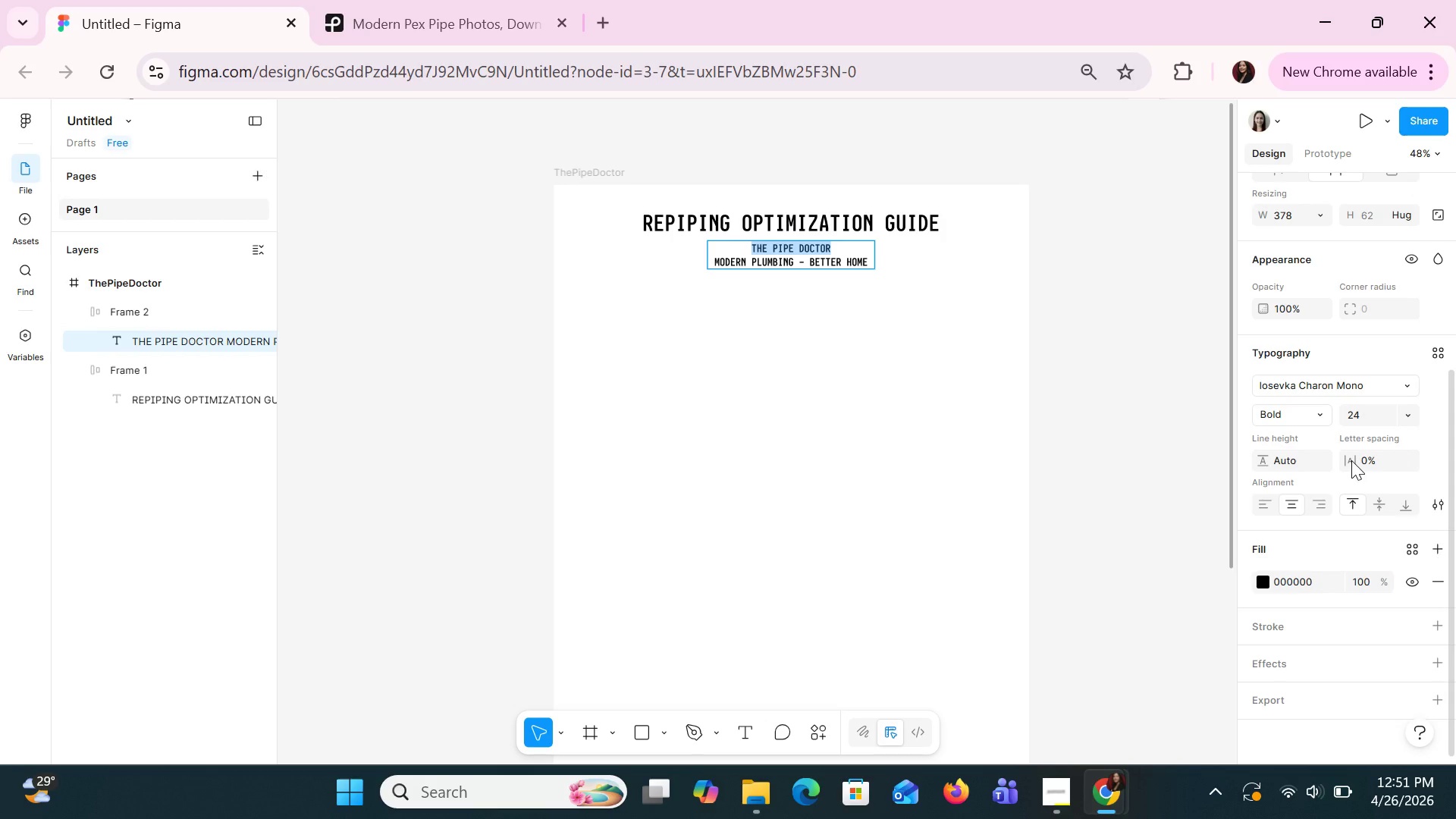 
left_click([1398, 434])
 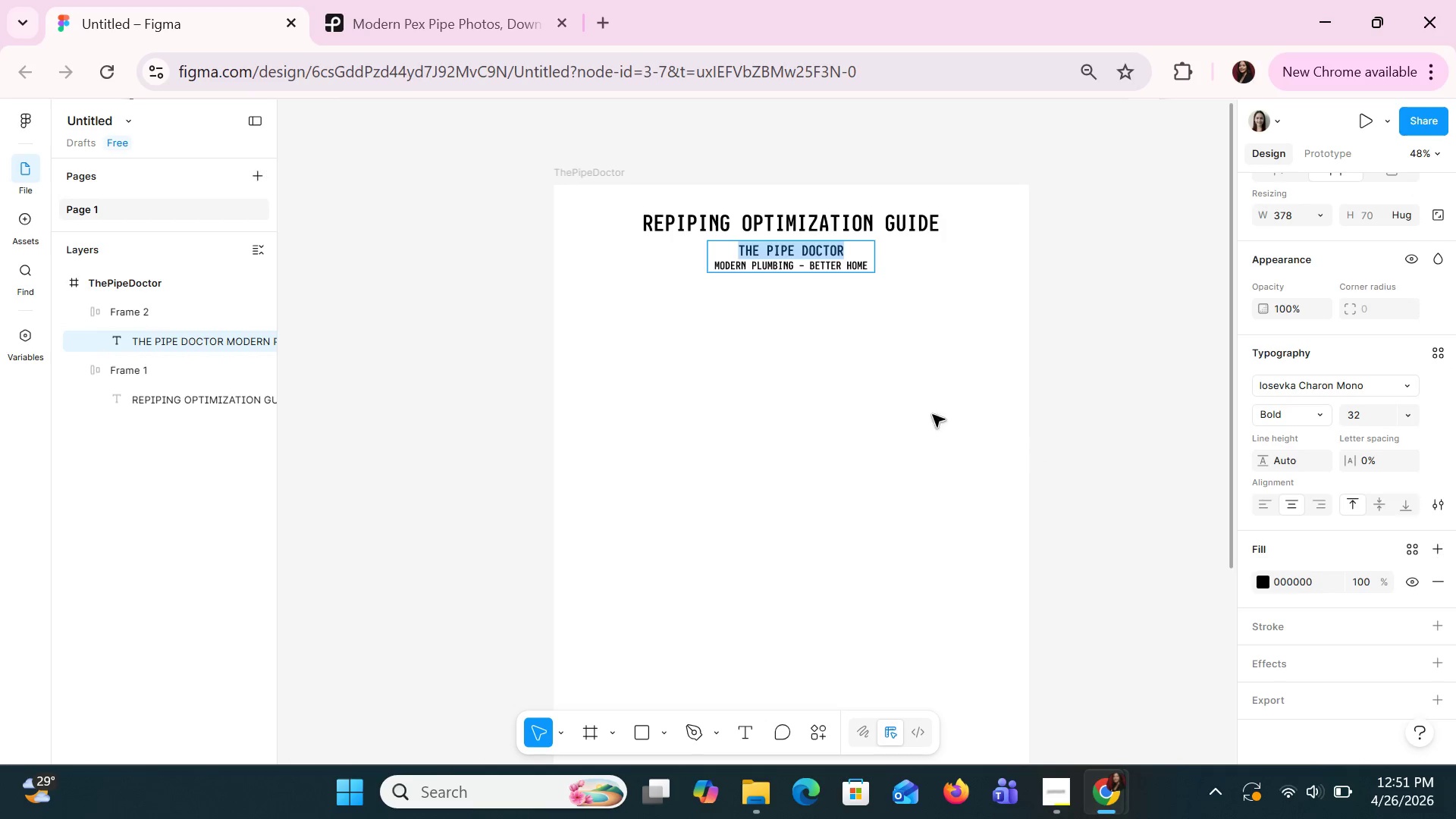 
double_click([831, 268])
 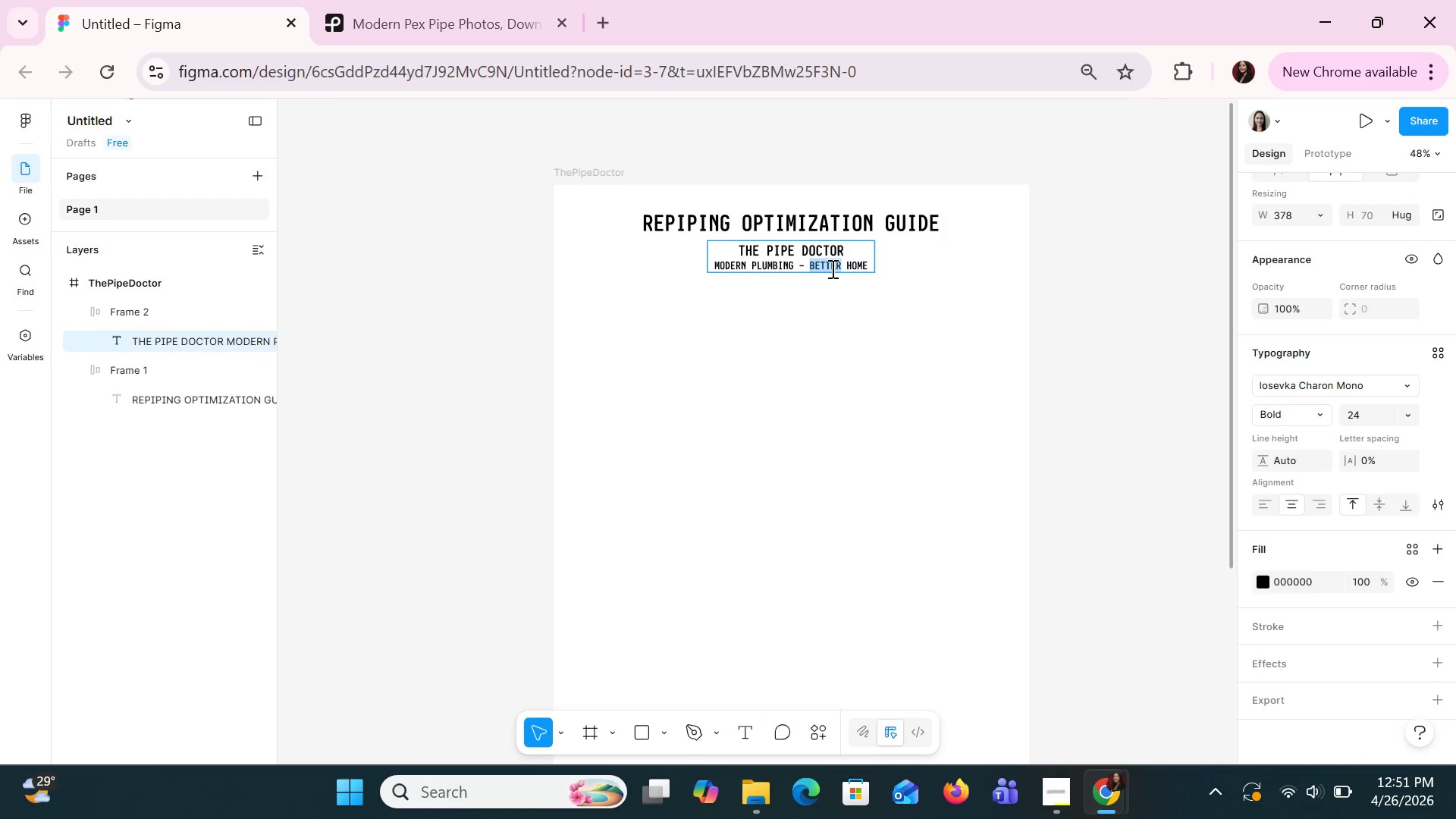 
triple_click([831, 268])
 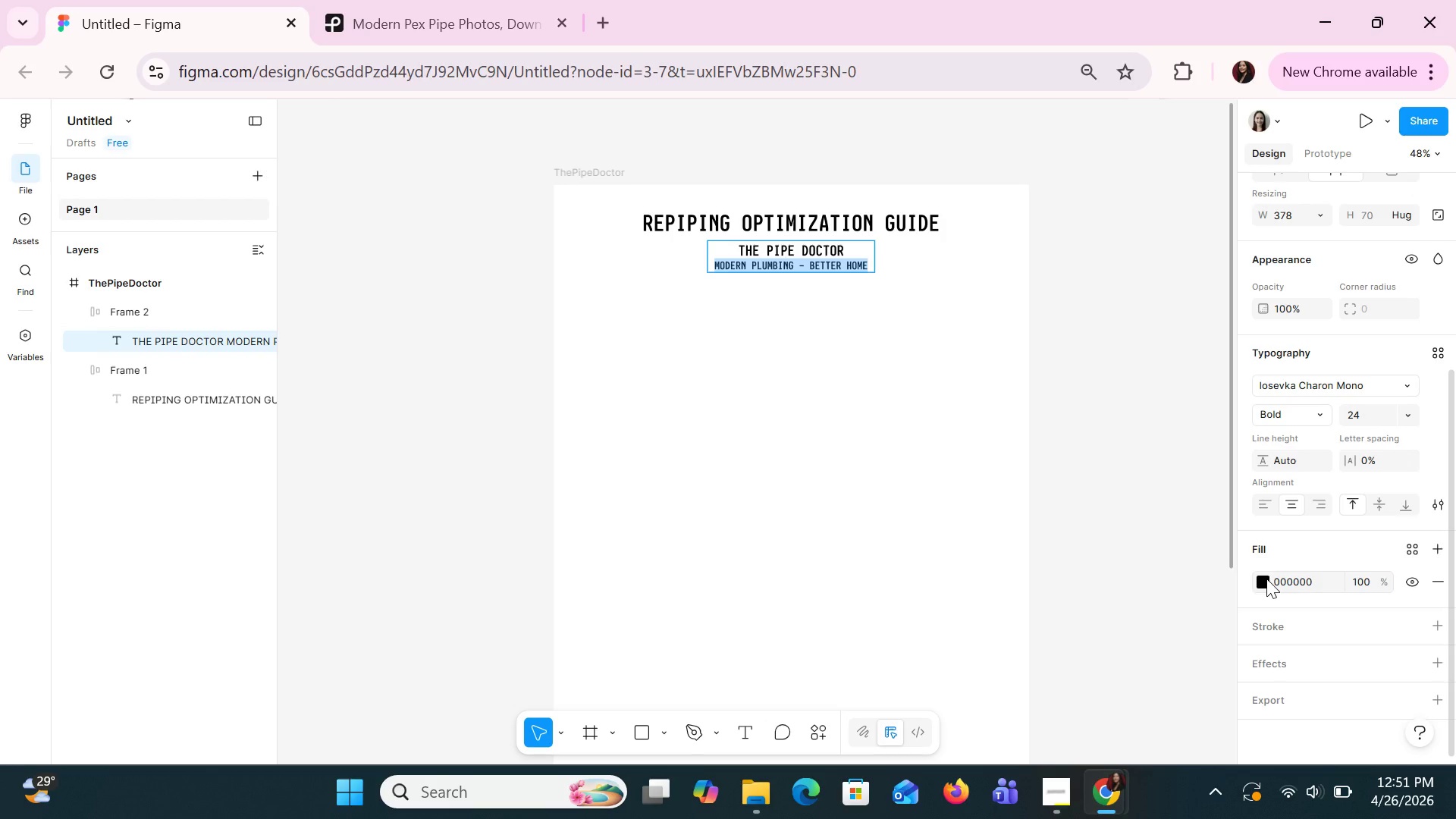 
key(Alt+AltLeft)
 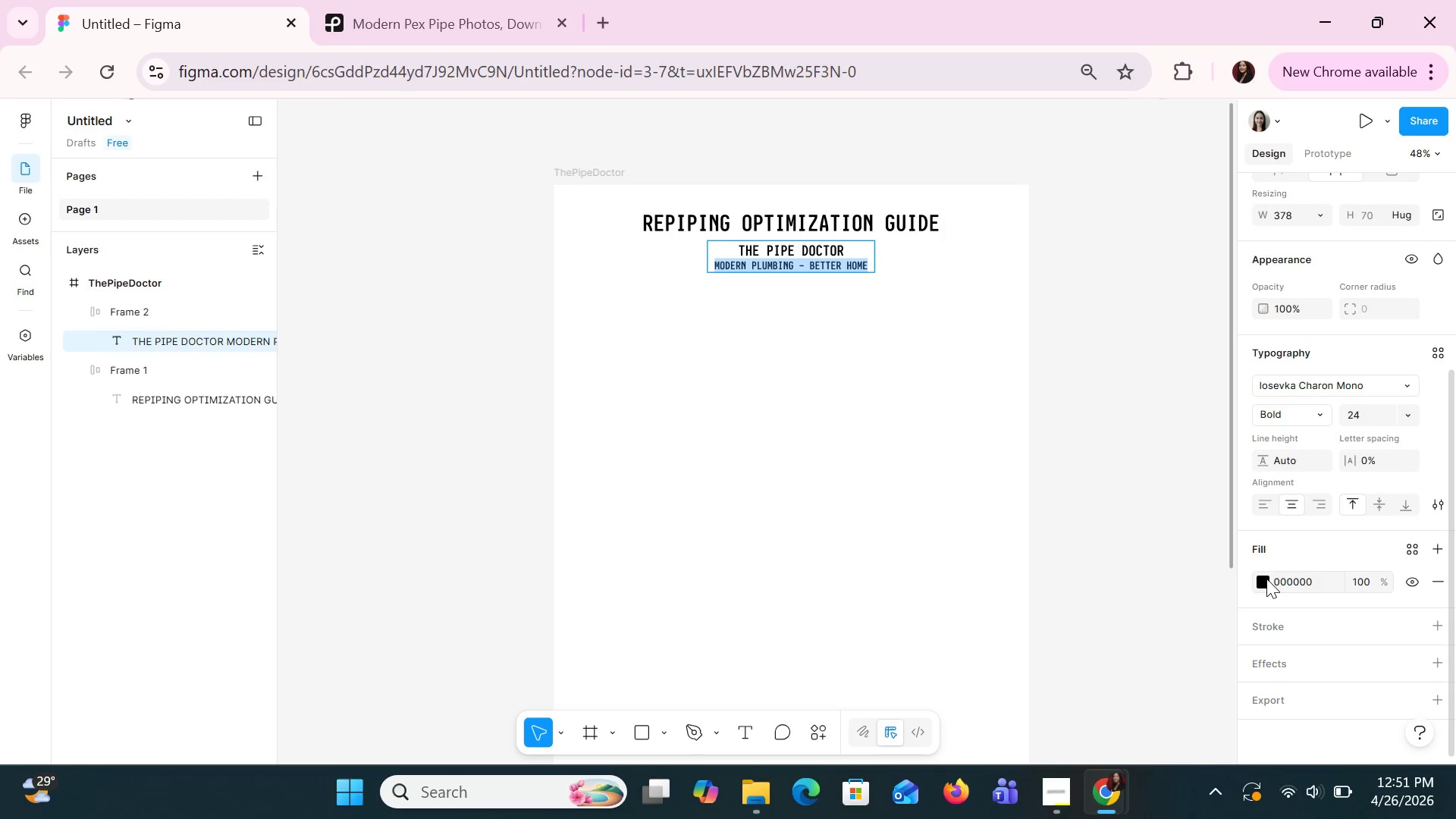 
key(Alt+Tab)